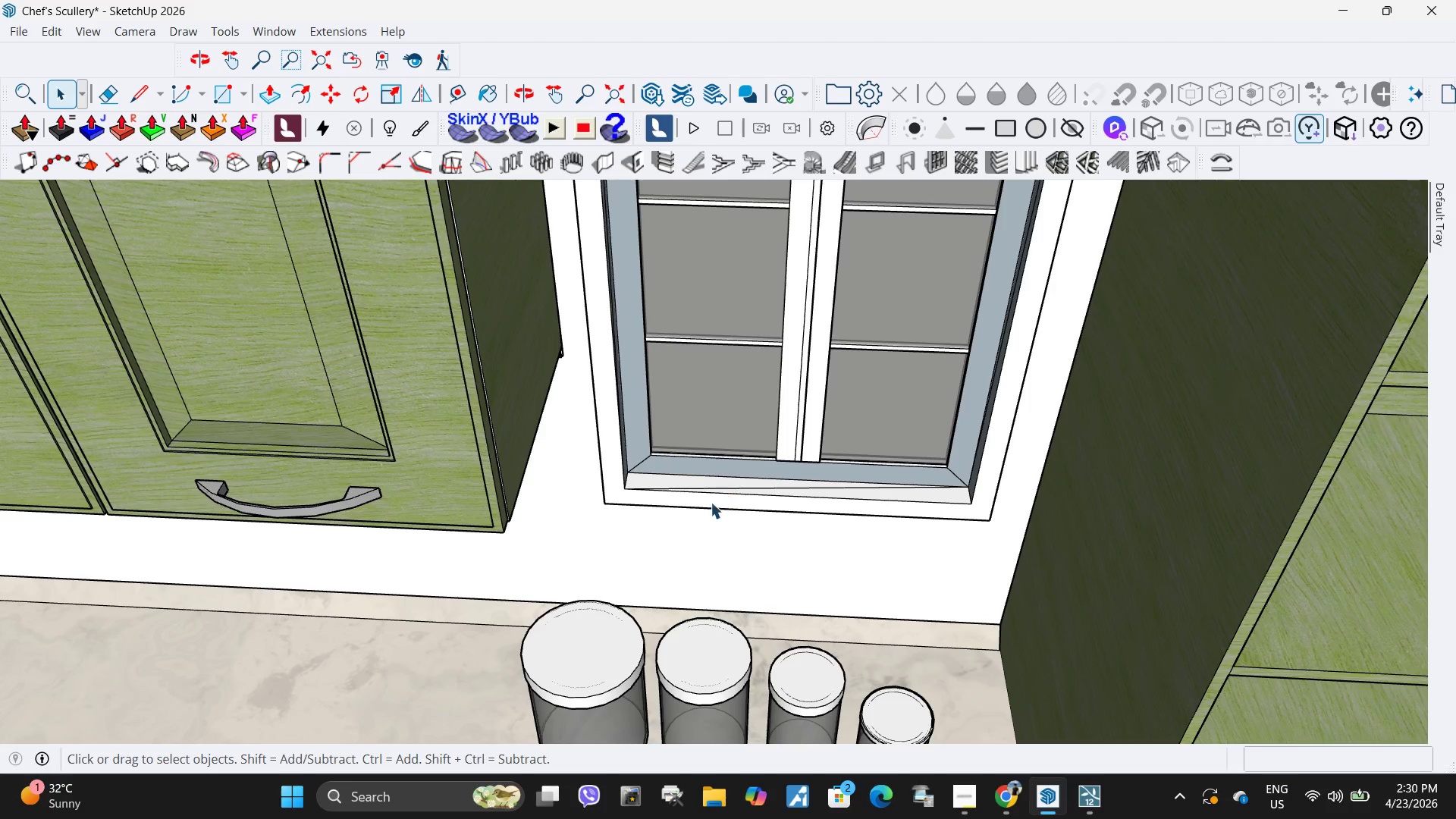 
key(Escape)
 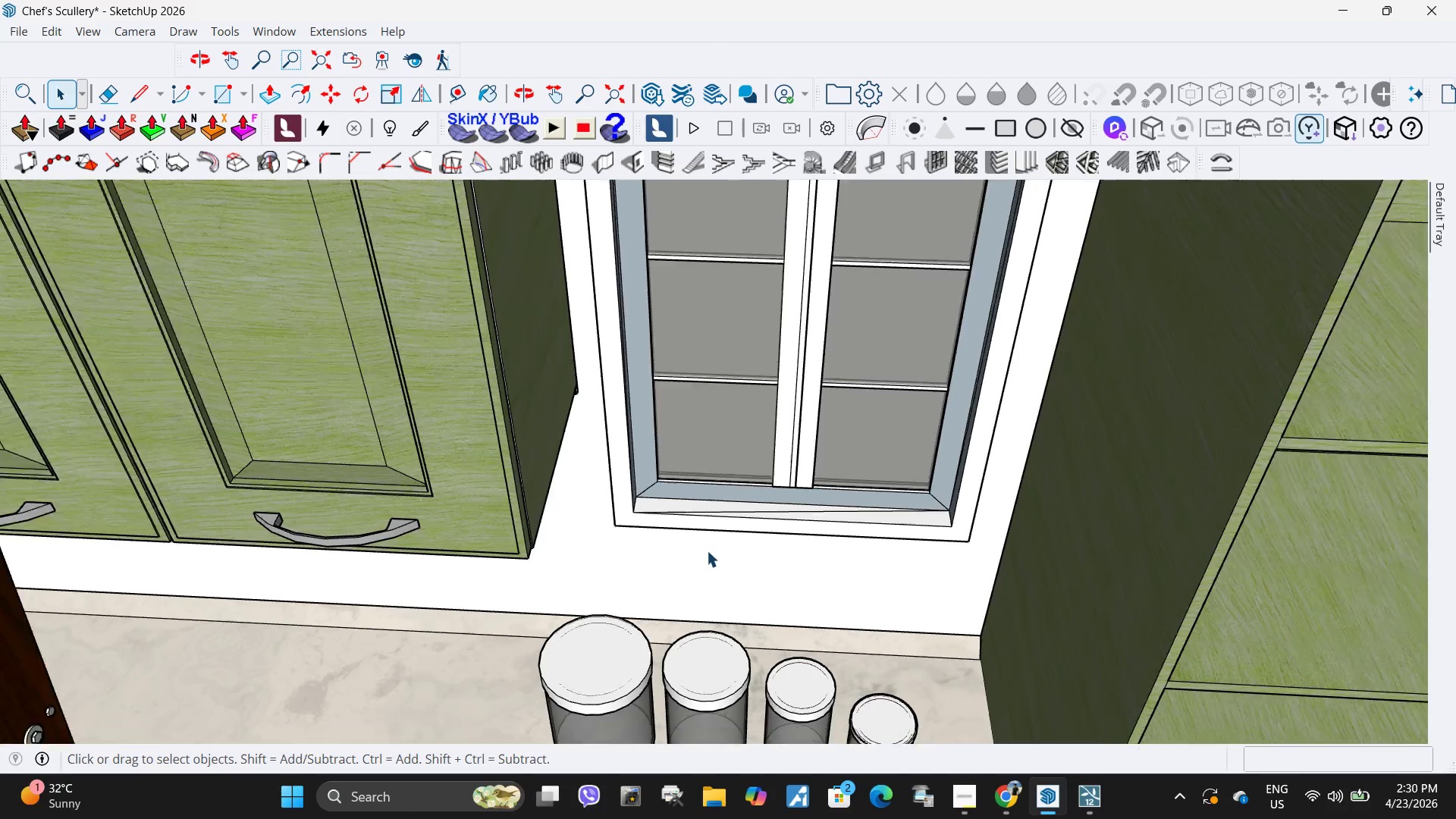 
left_click([708, 531])
 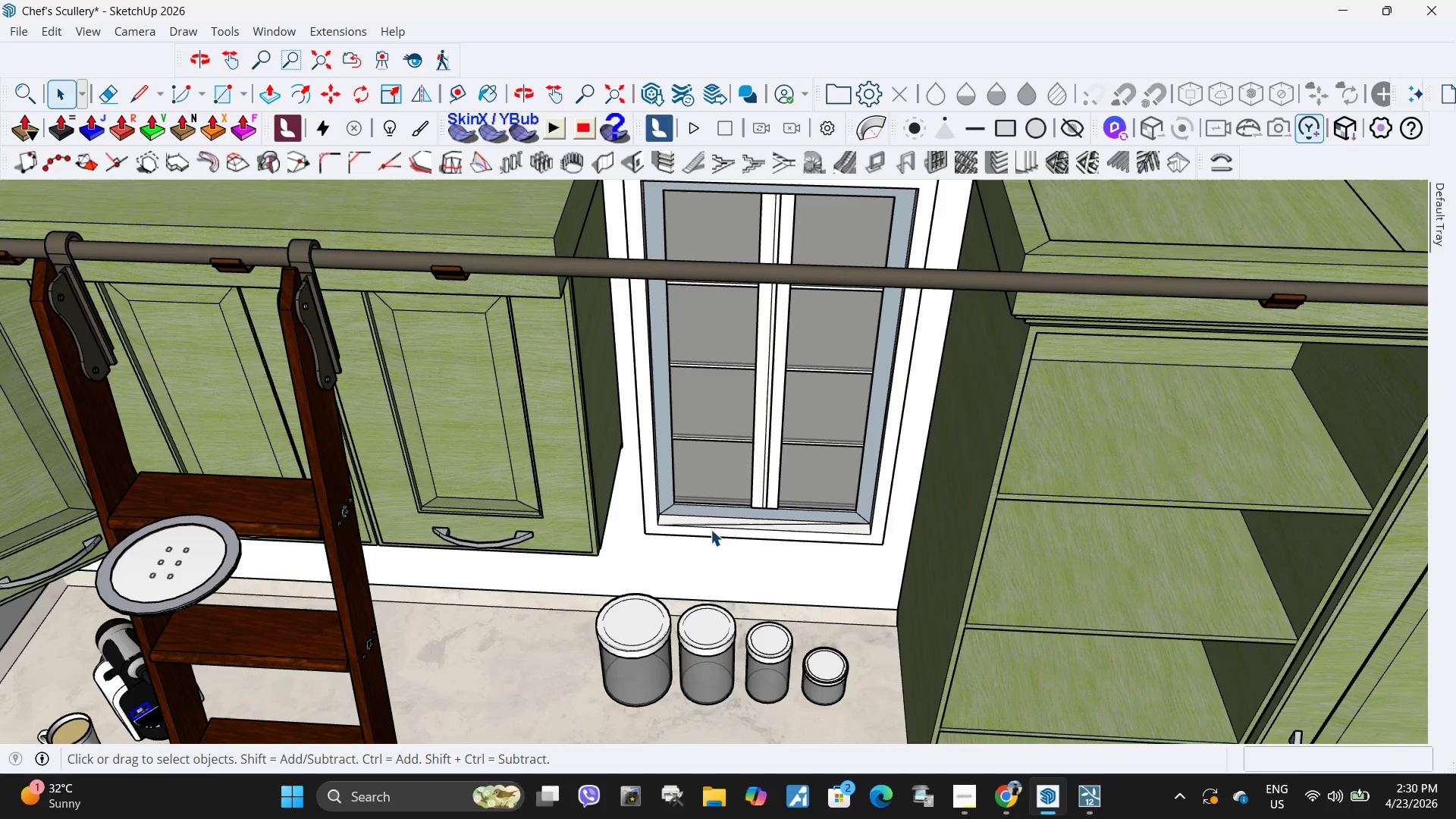 
scroll: coordinate [707, 551], scroll_direction: down, amount: 5.0
 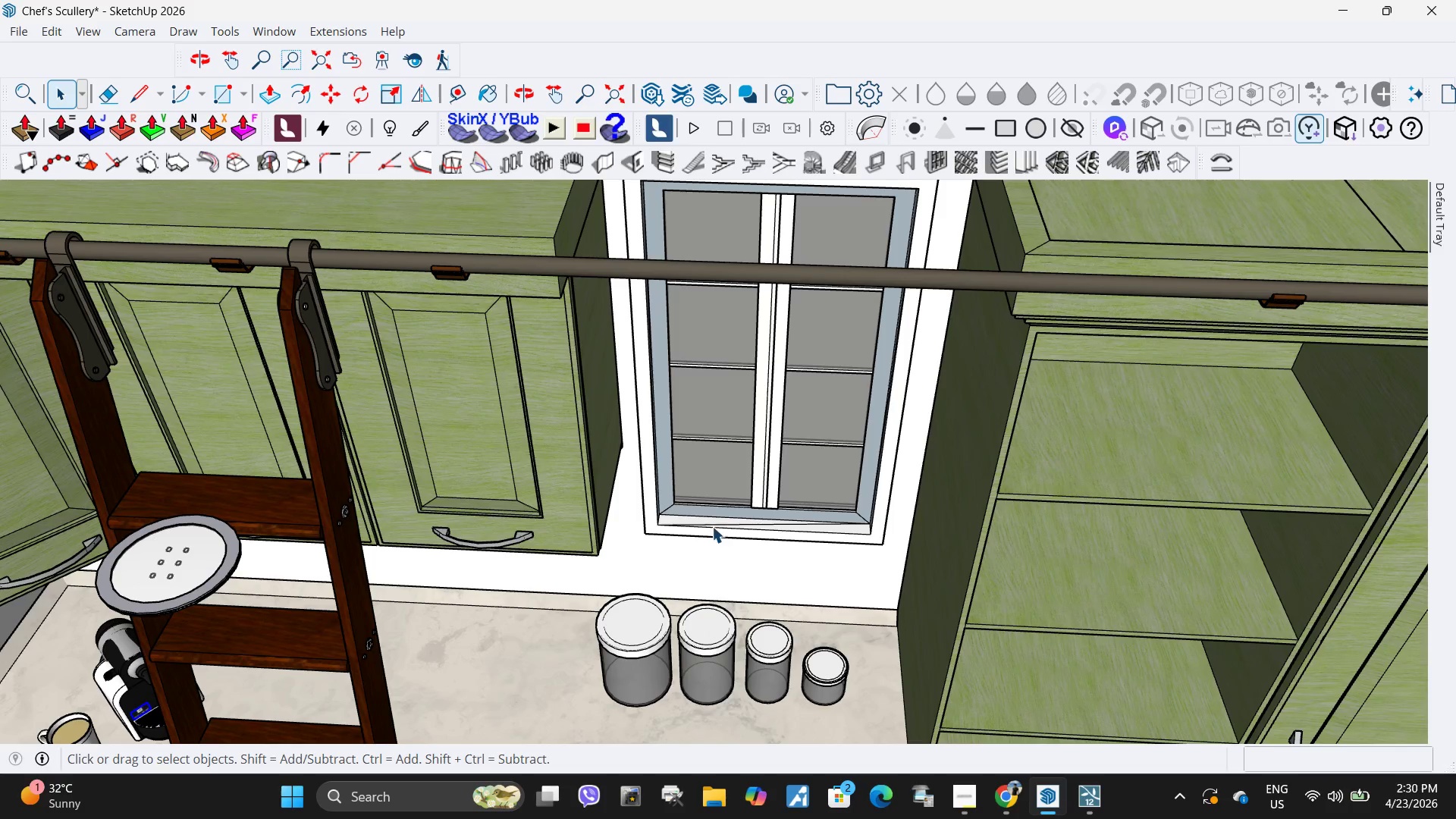 
double_click([713, 524])
 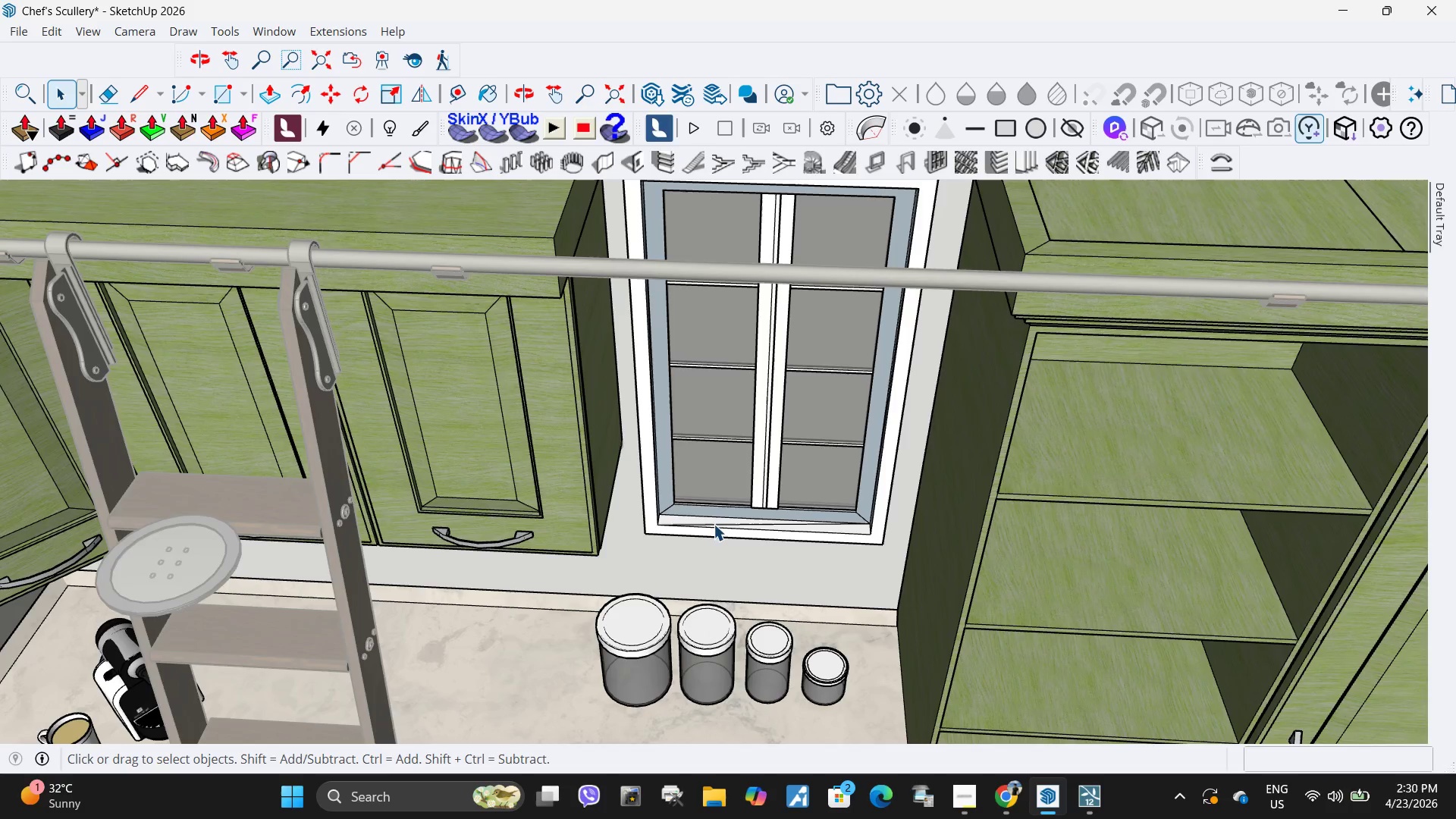 
key(Escape)
 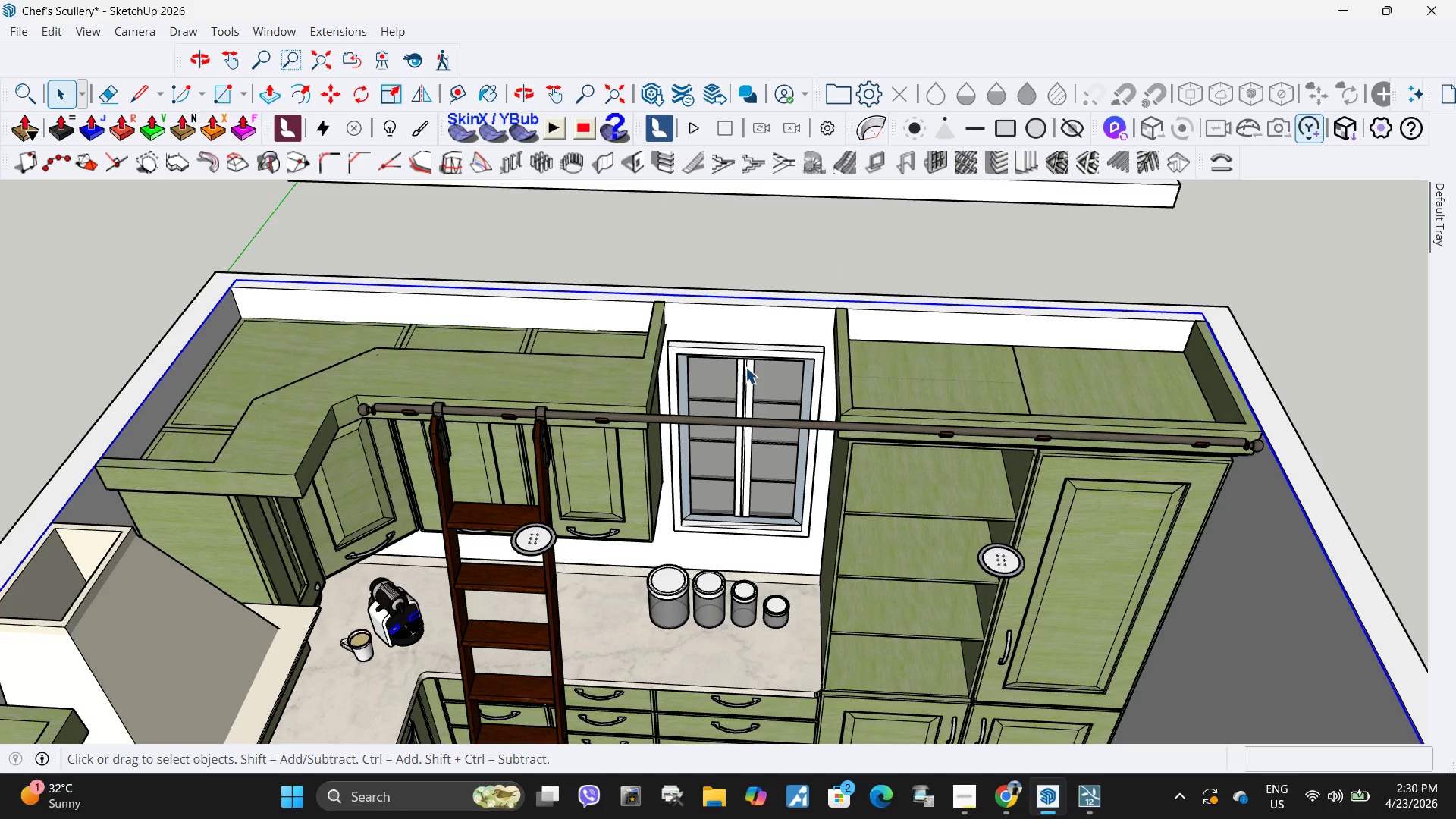 
scroll: coordinate [712, 528], scroll_direction: down, amount: 7.0
 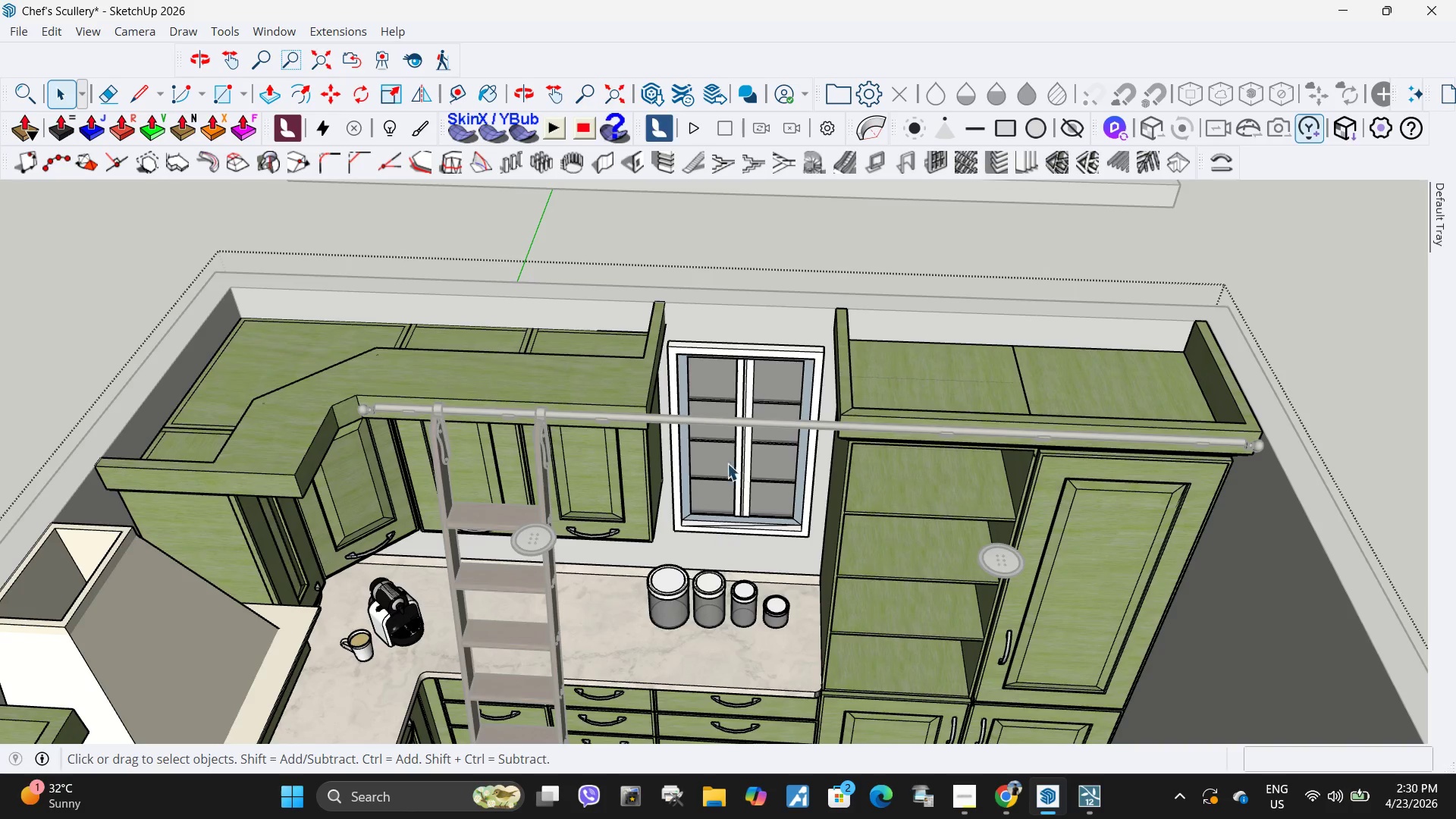 
double_click([745, 367])
 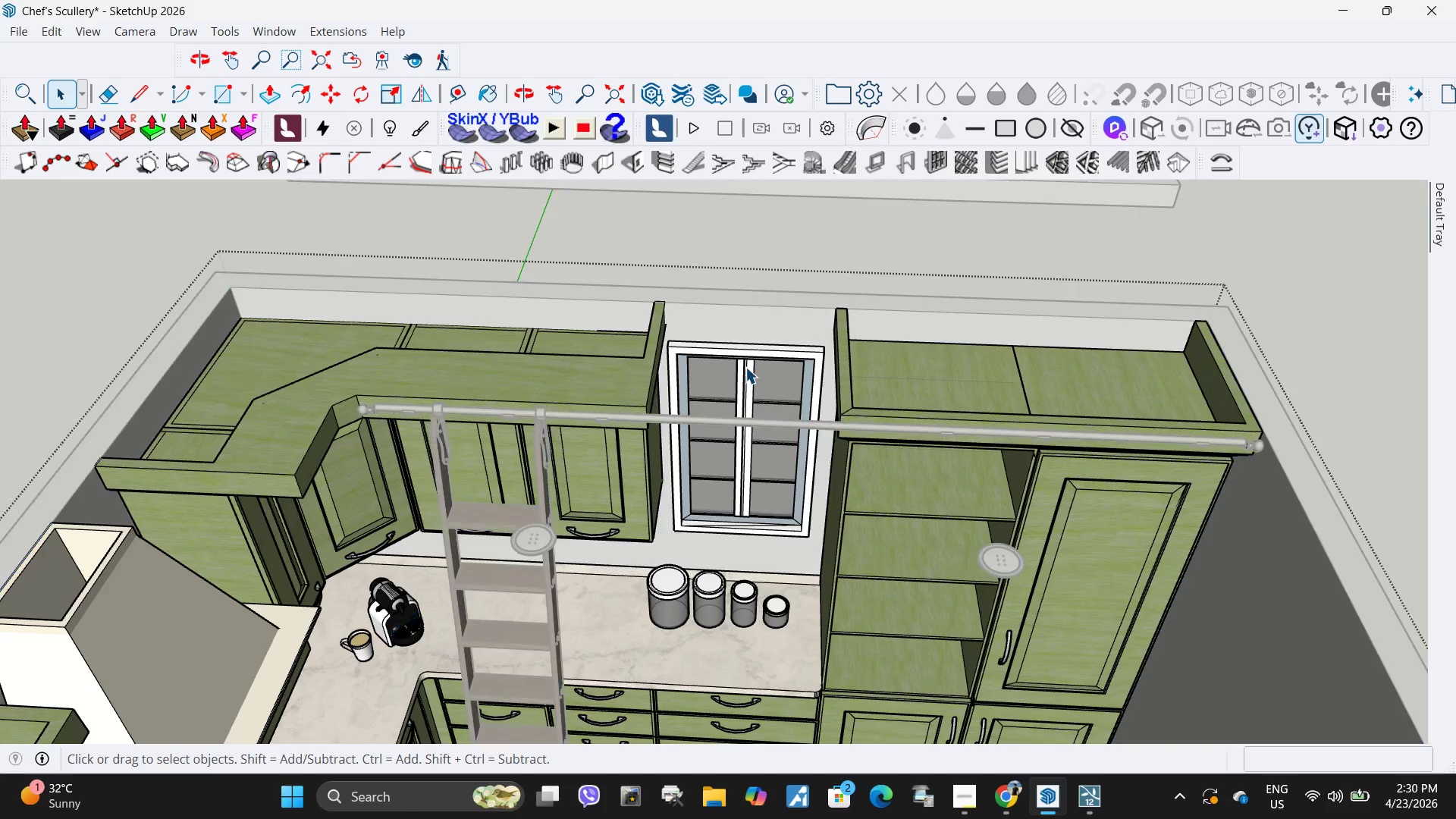 
triple_click([745, 367])
 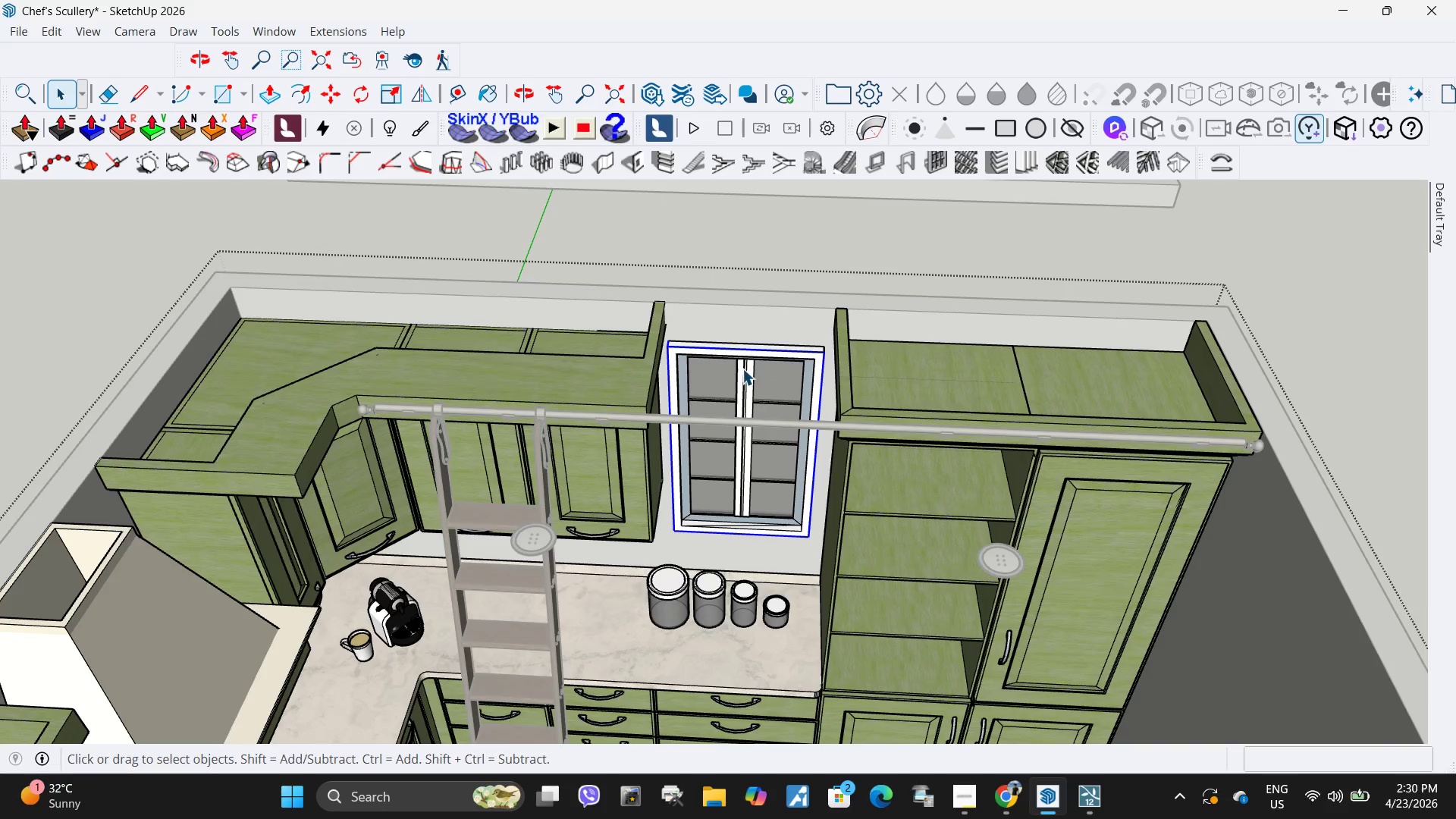 
key(Escape)
 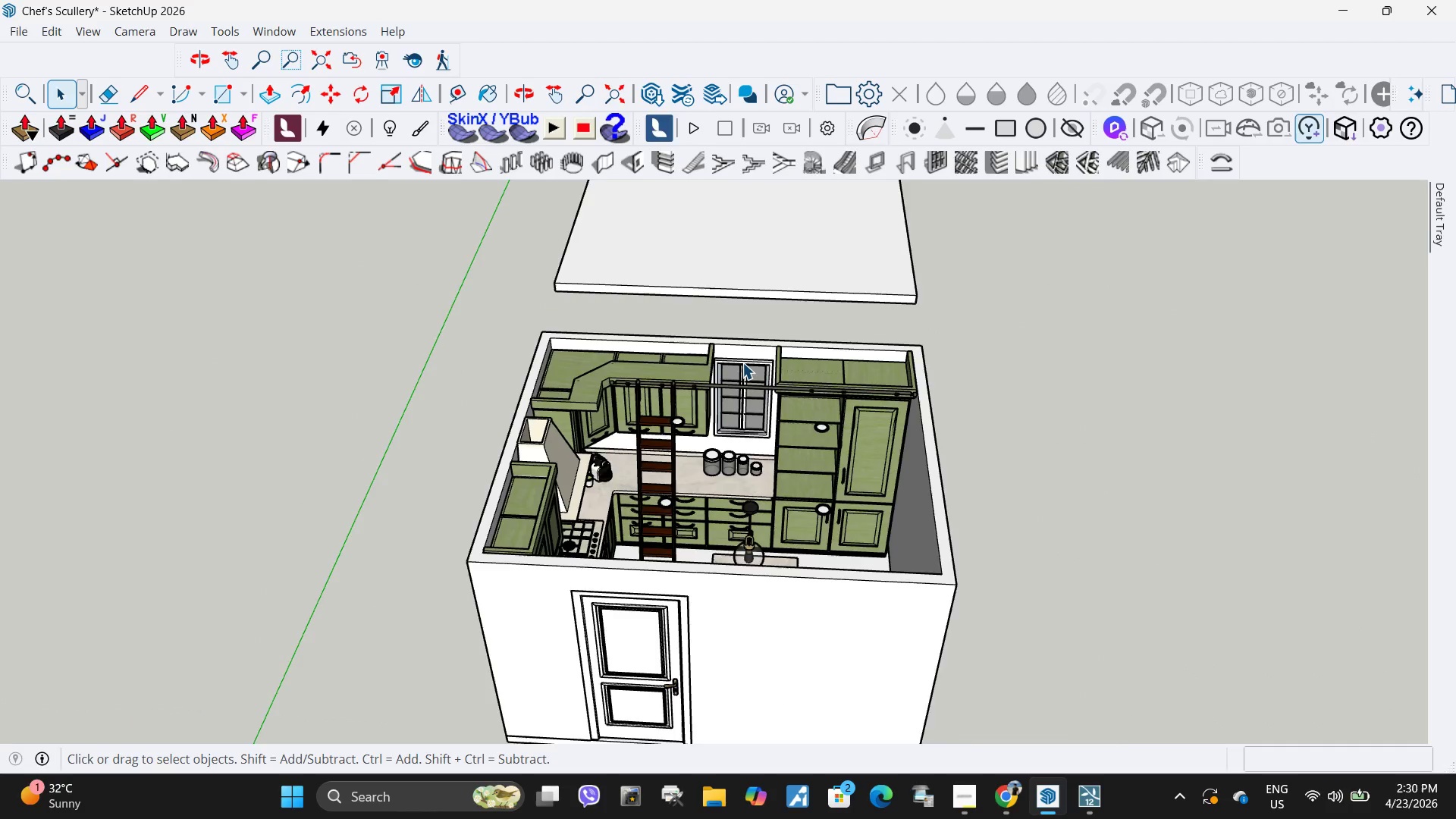 
scroll: coordinate [742, 369], scroll_direction: down, amount: 11.0
 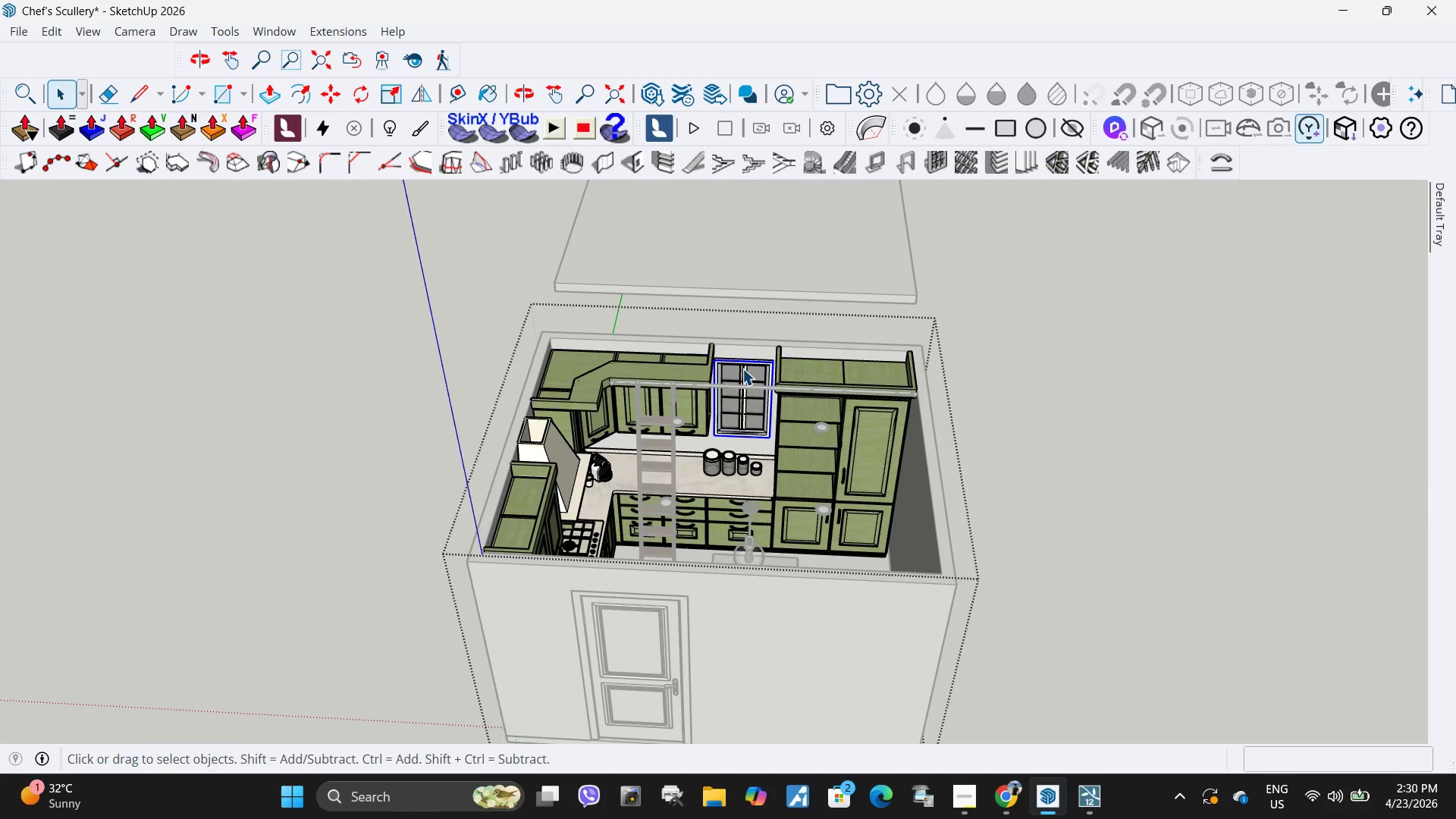 
scroll: coordinate [742, 362], scroll_direction: up, amount: 5.0
 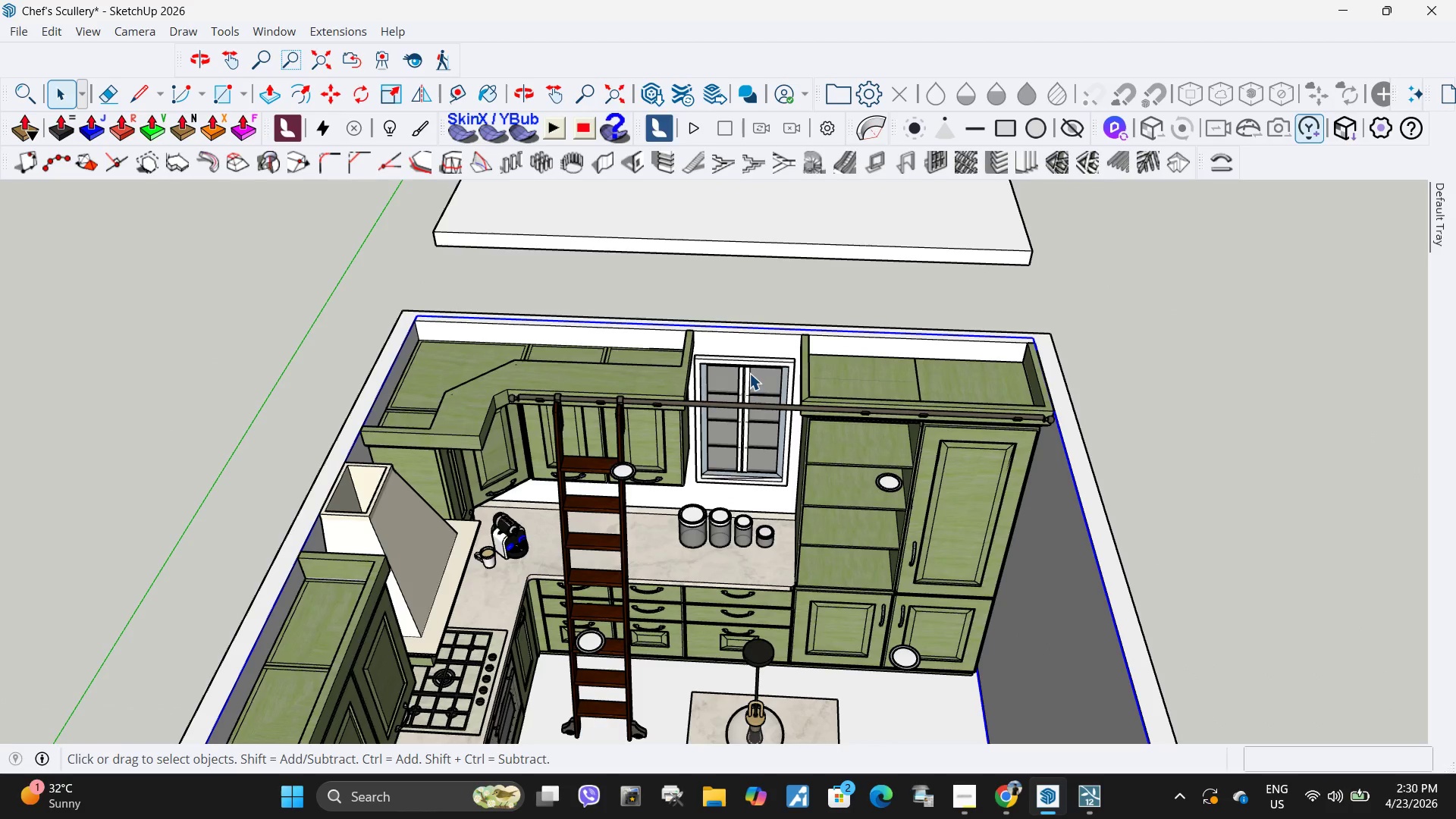 
double_click([749, 374])
 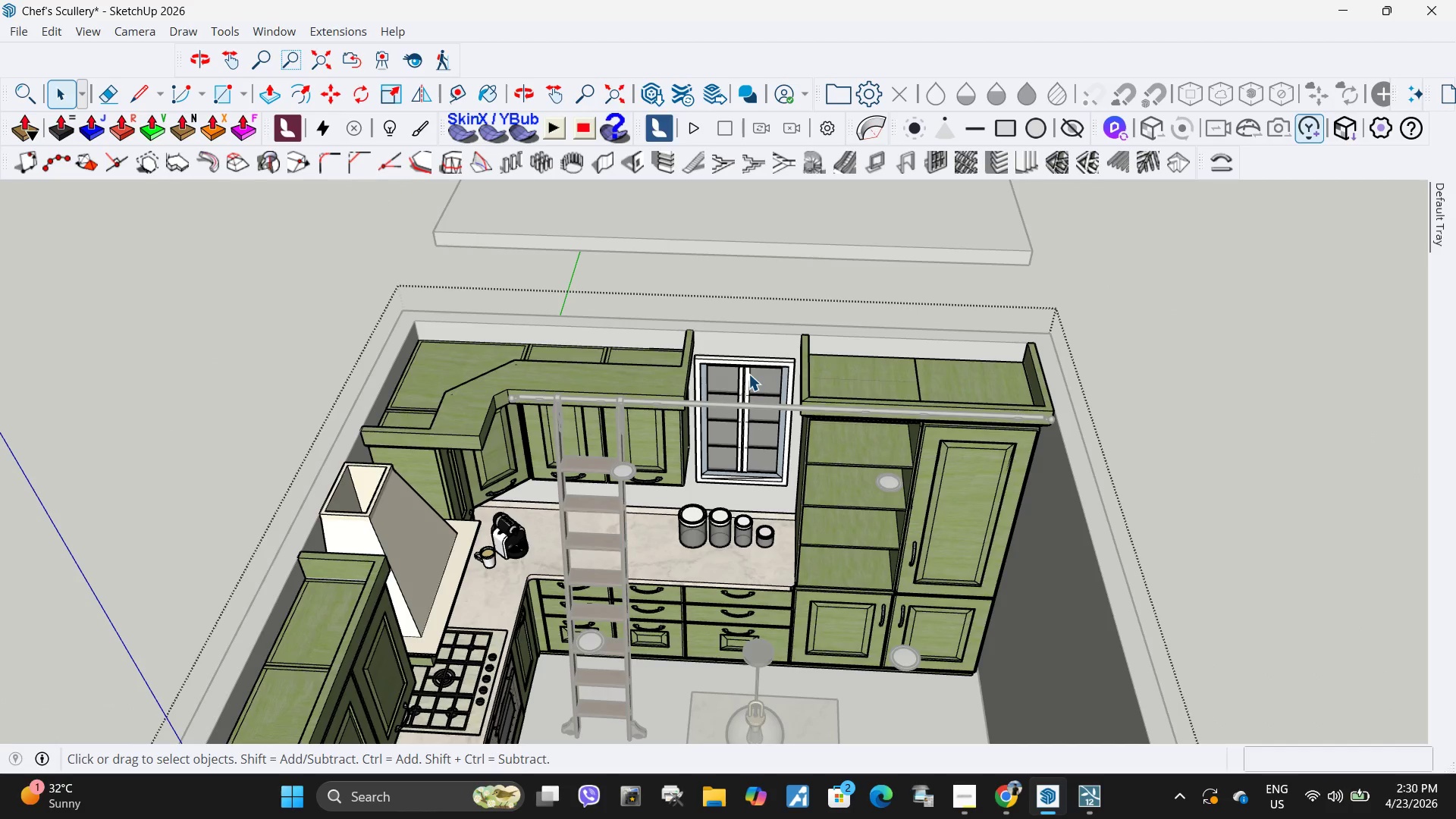 
left_click([747, 374])
 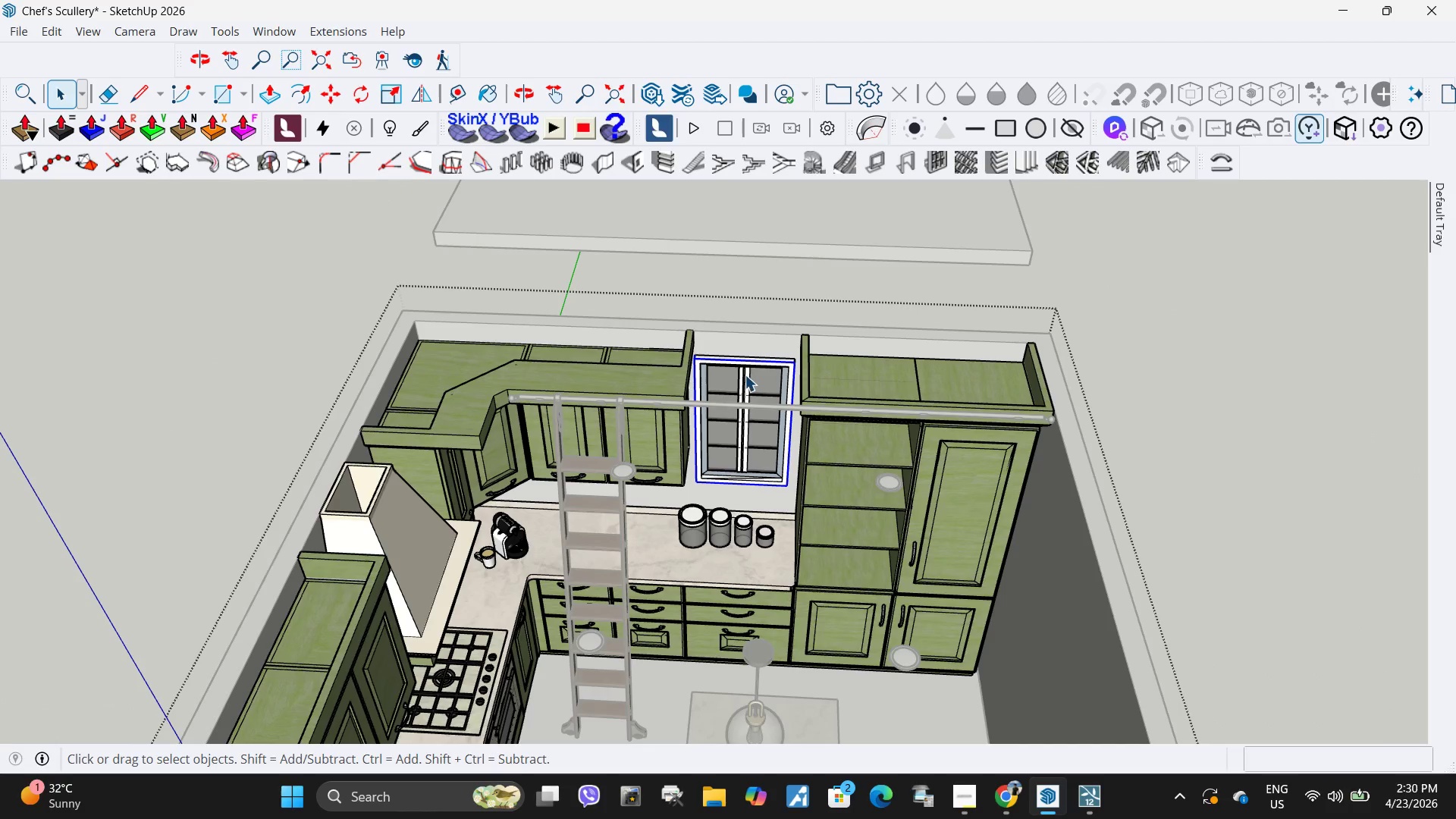 
key(M)
 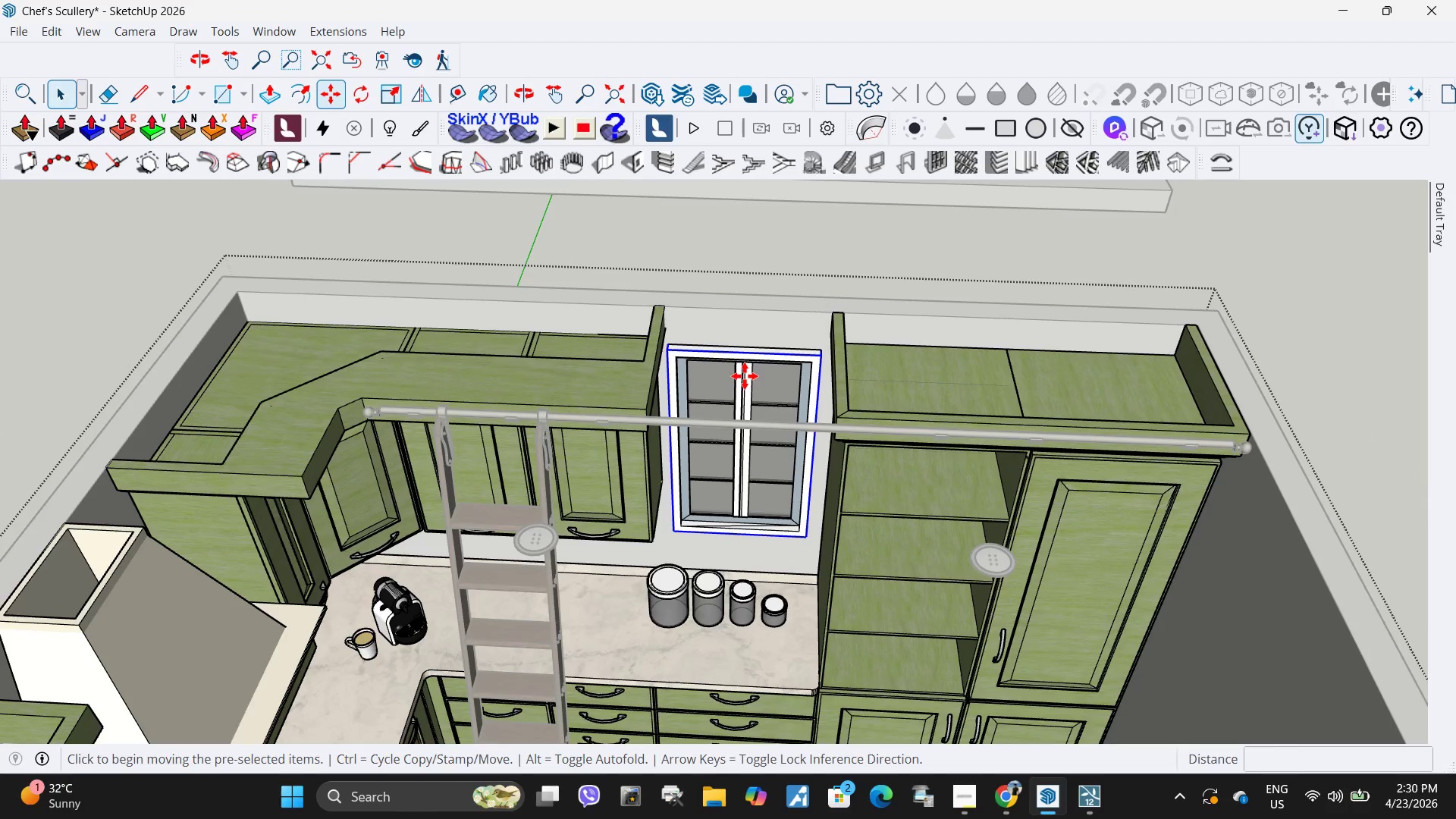 
left_click([745, 376])
 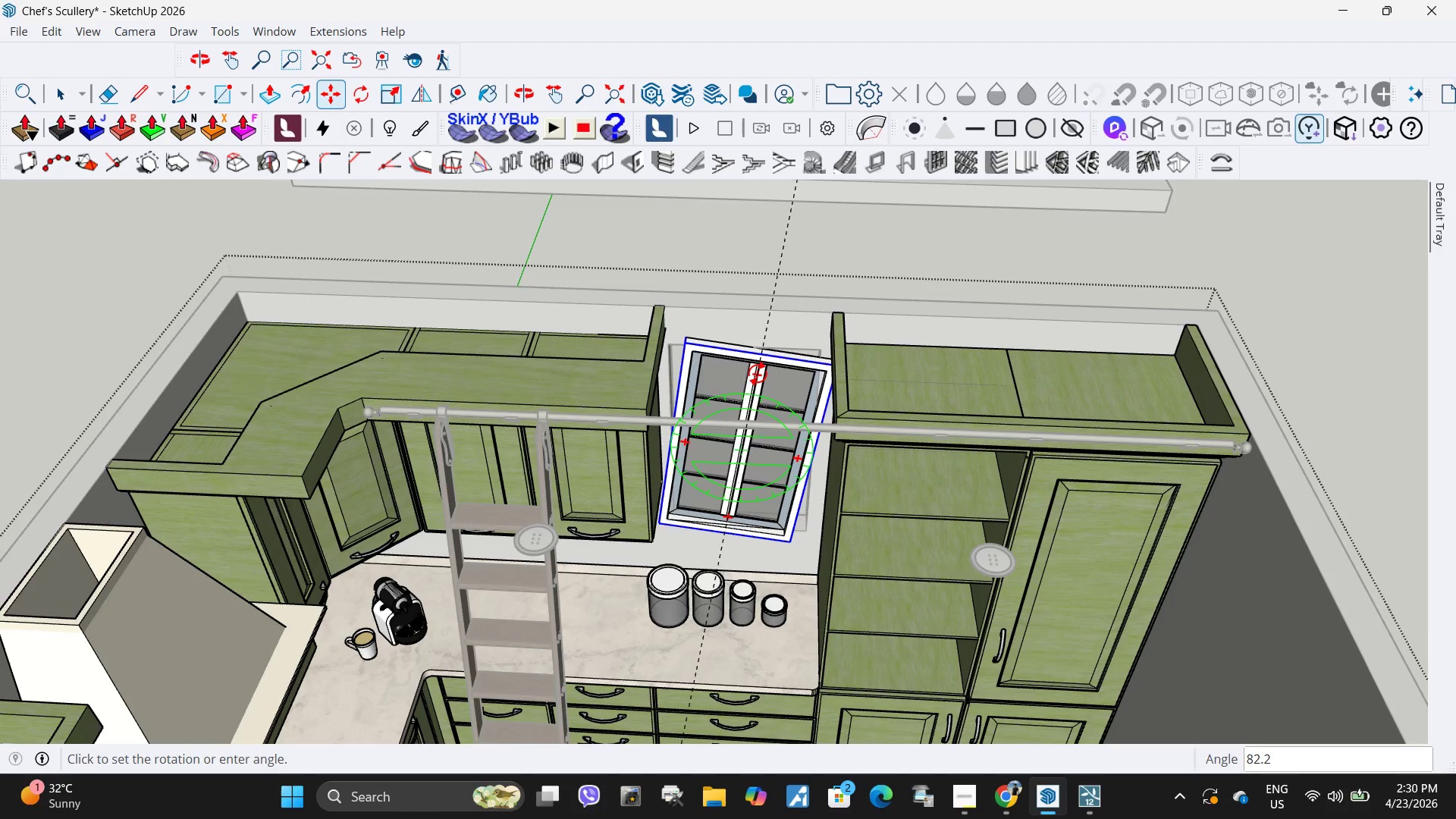 
scroll: coordinate [745, 375], scroll_direction: up, amount: 4.0
 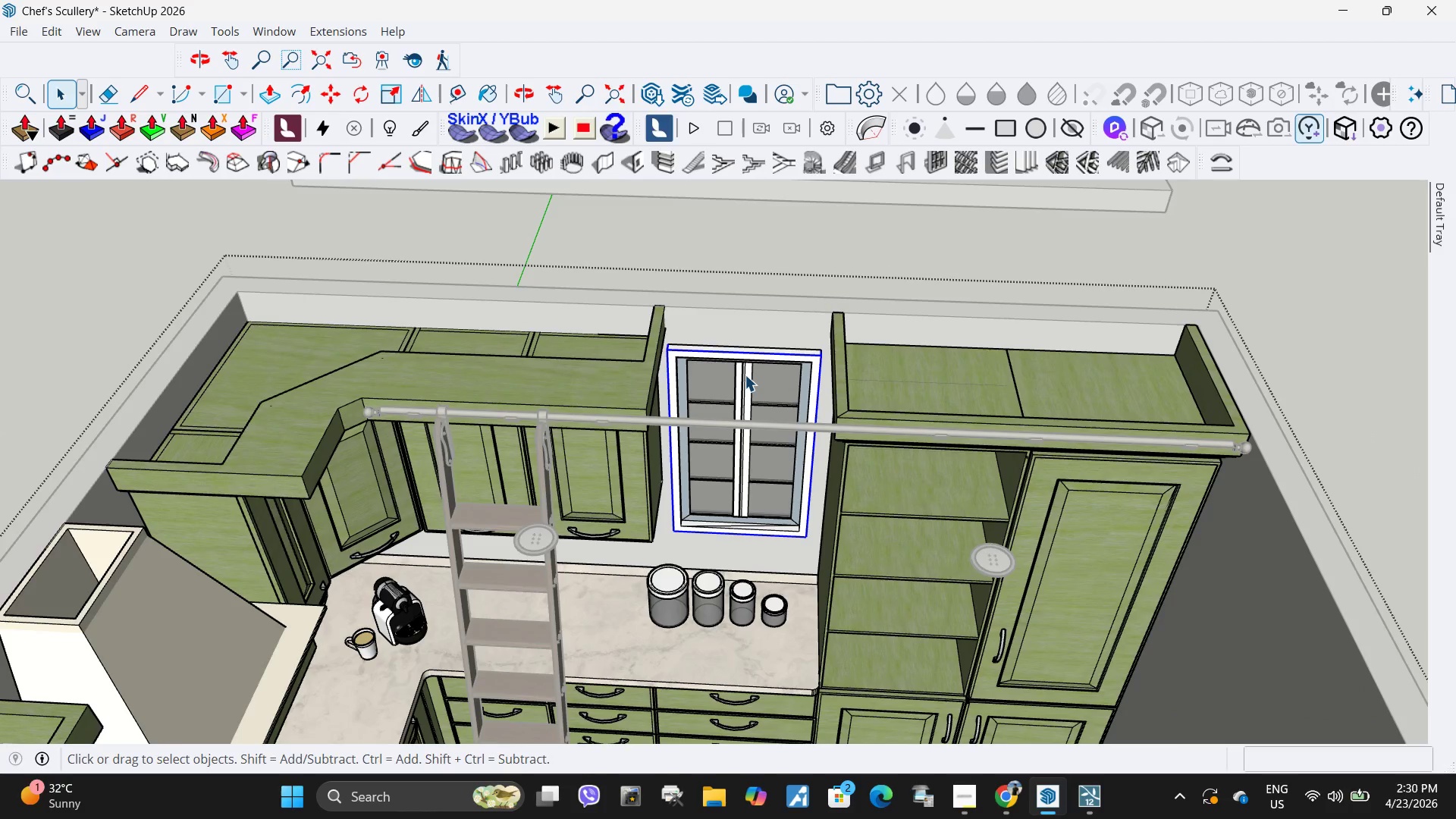 
key(Escape)
 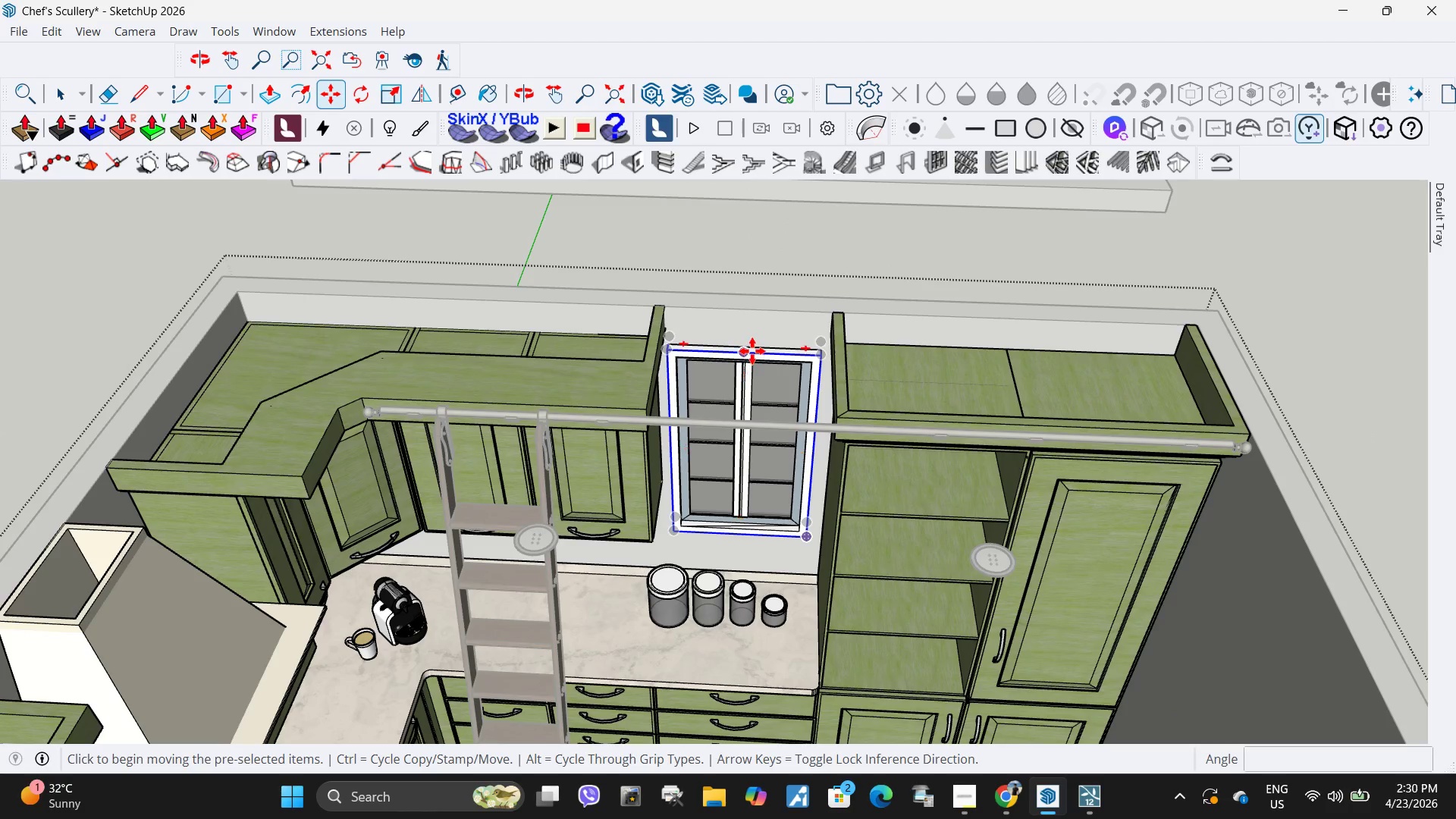 
scroll: coordinate [672, 620], scroll_direction: up, amount: 15.0
 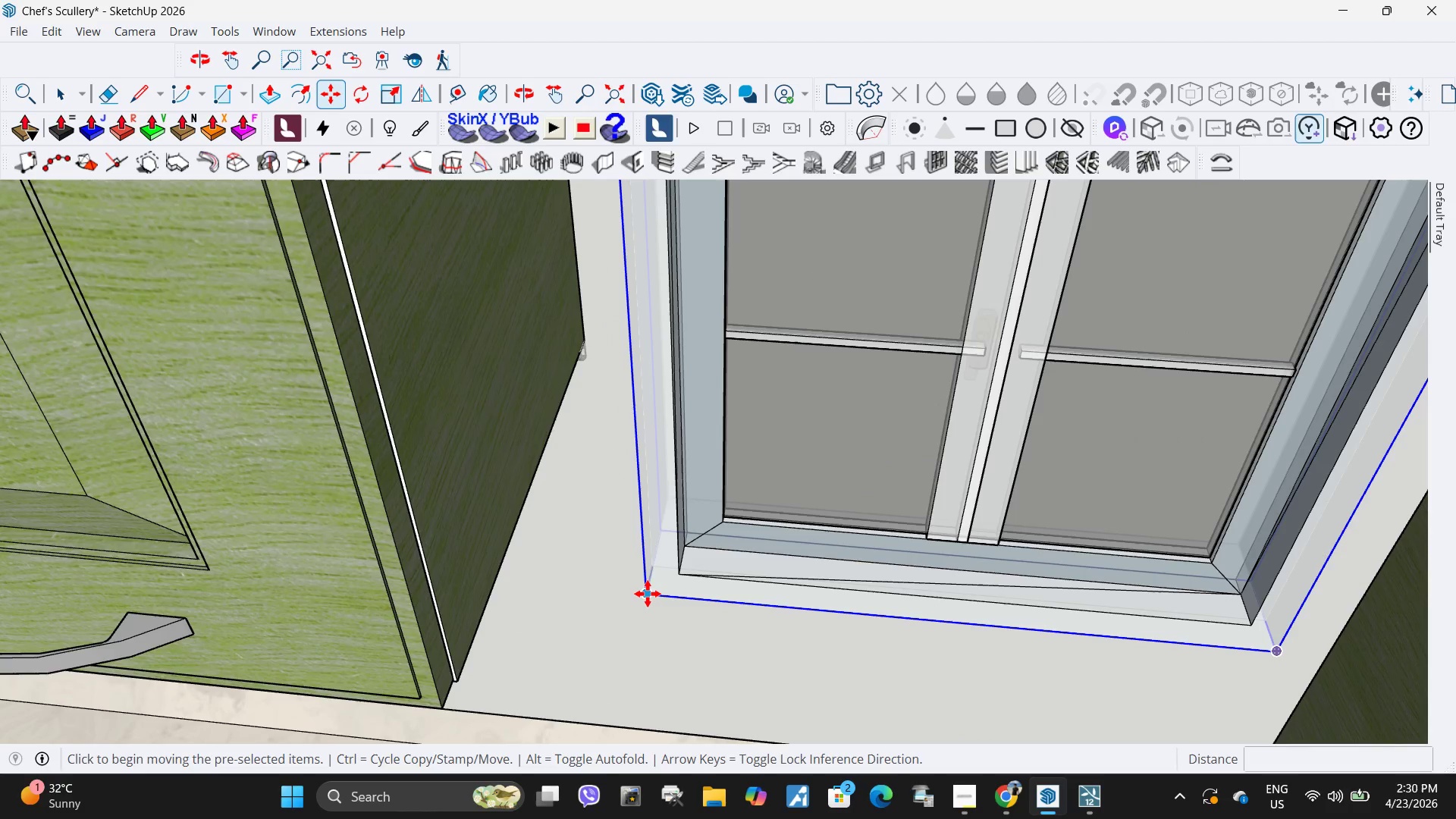 
left_click([647, 594])
 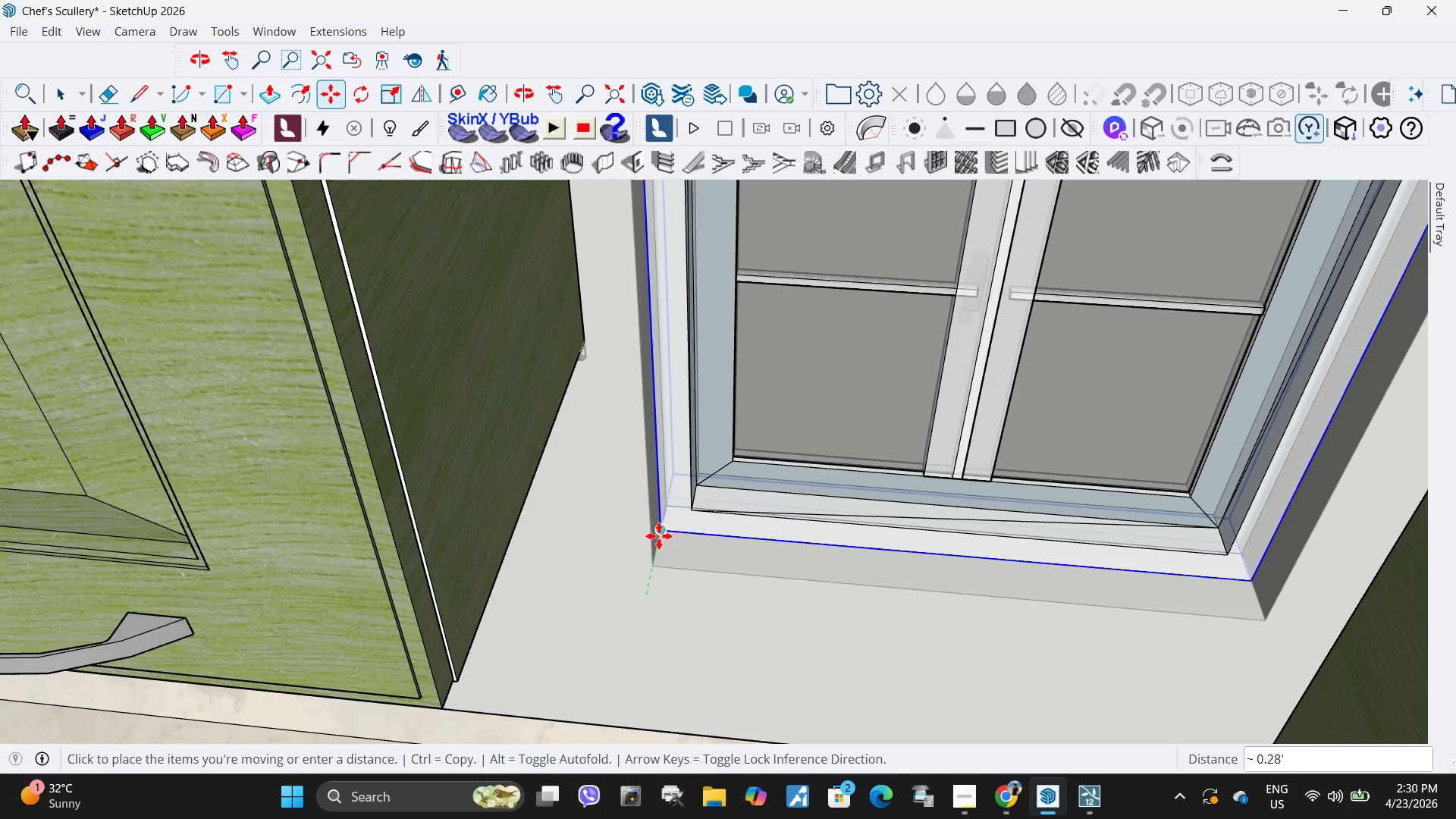 
left_click([659, 536])
 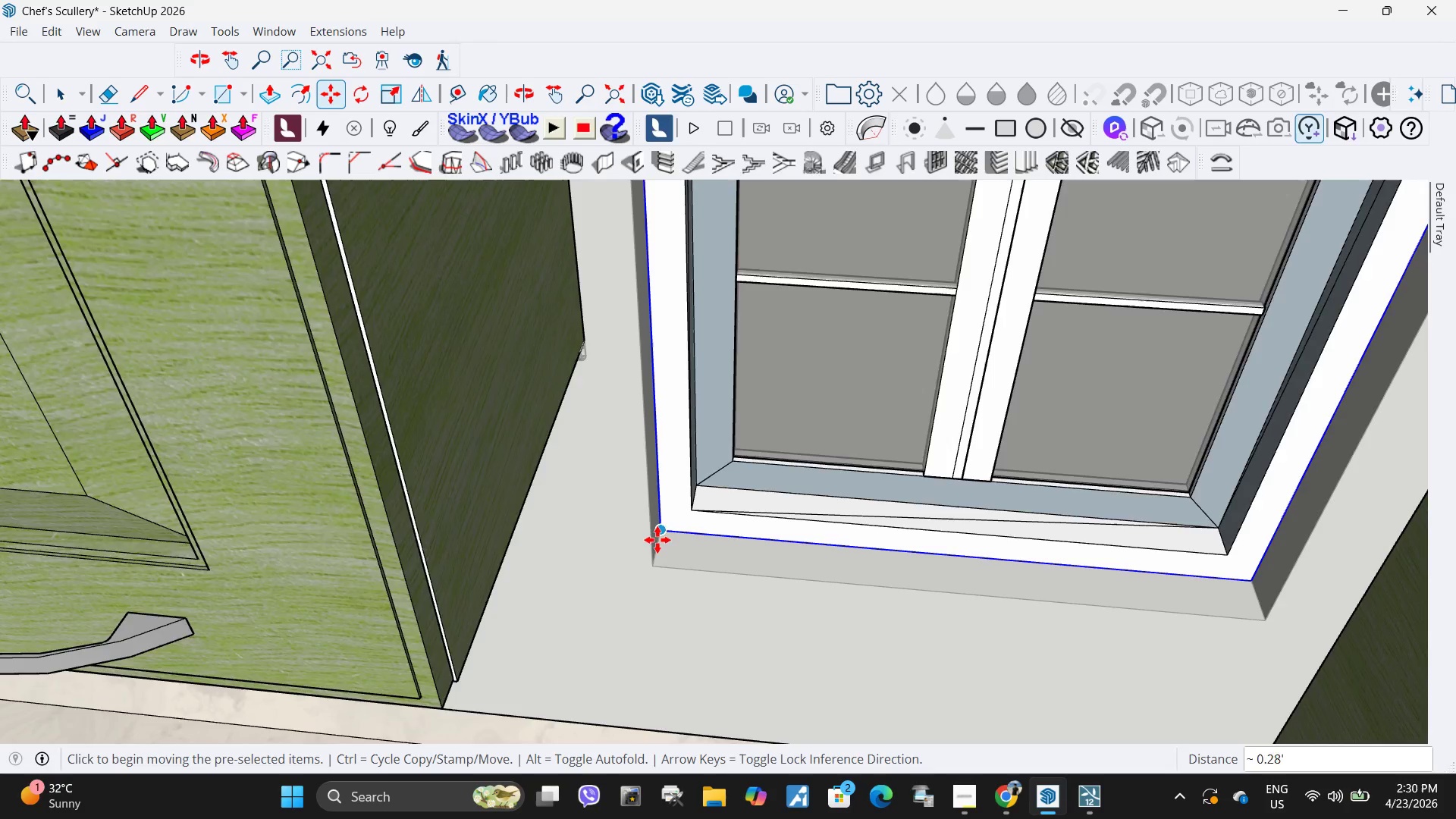 
scroll: coordinate [685, 544], scroll_direction: down, amount: 17.0
 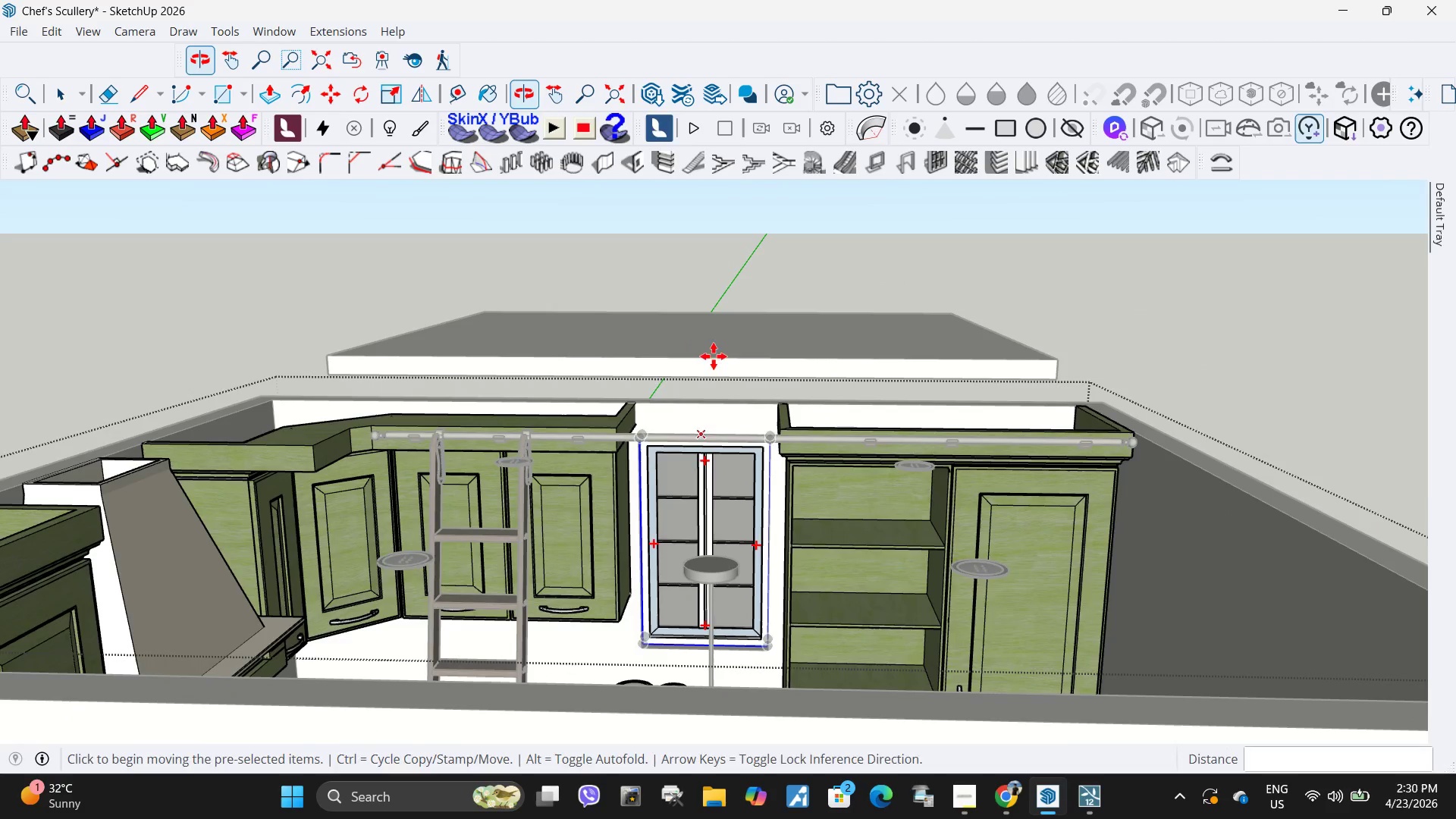 
key(Space)
 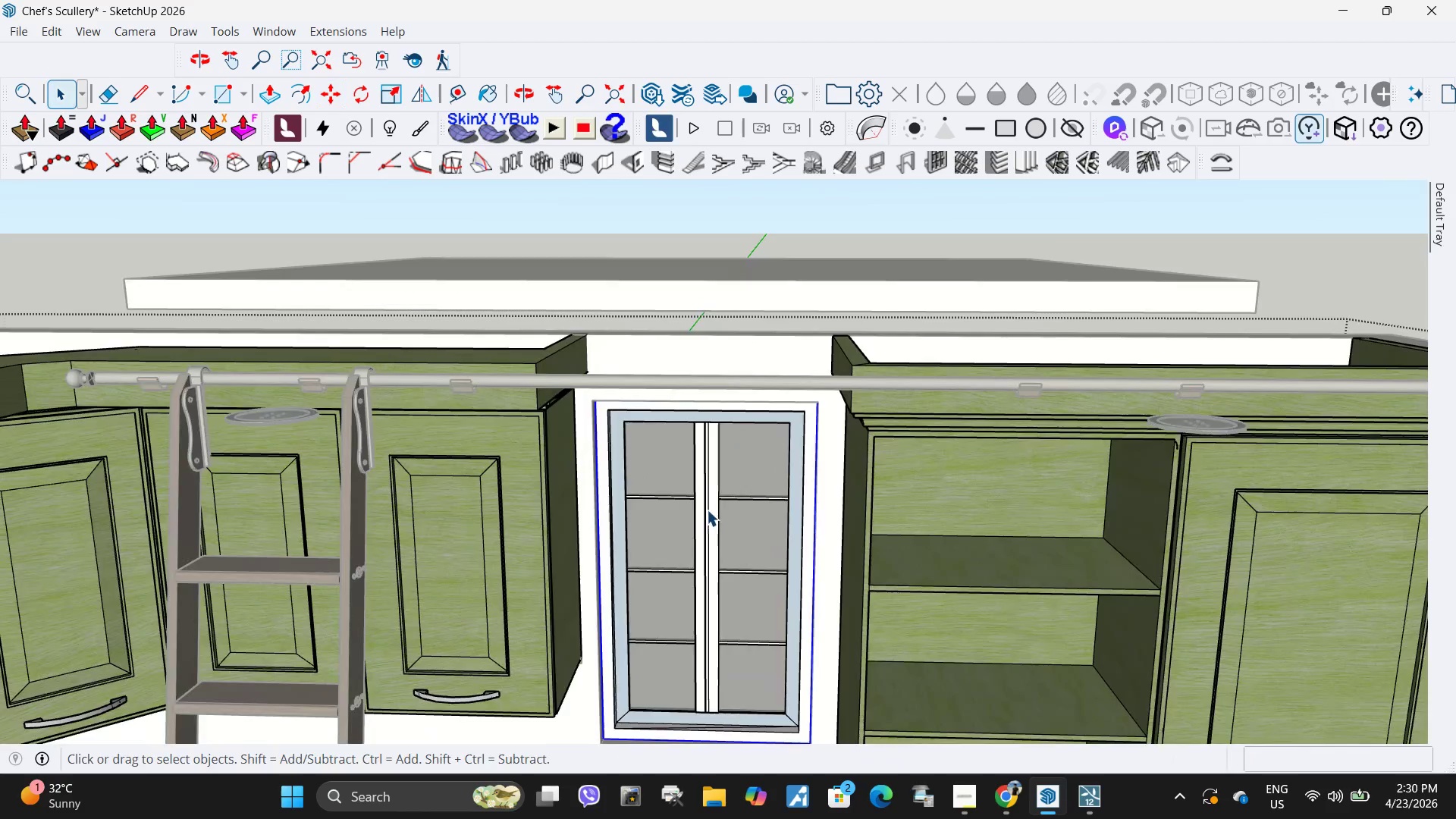 
key(Escape)
 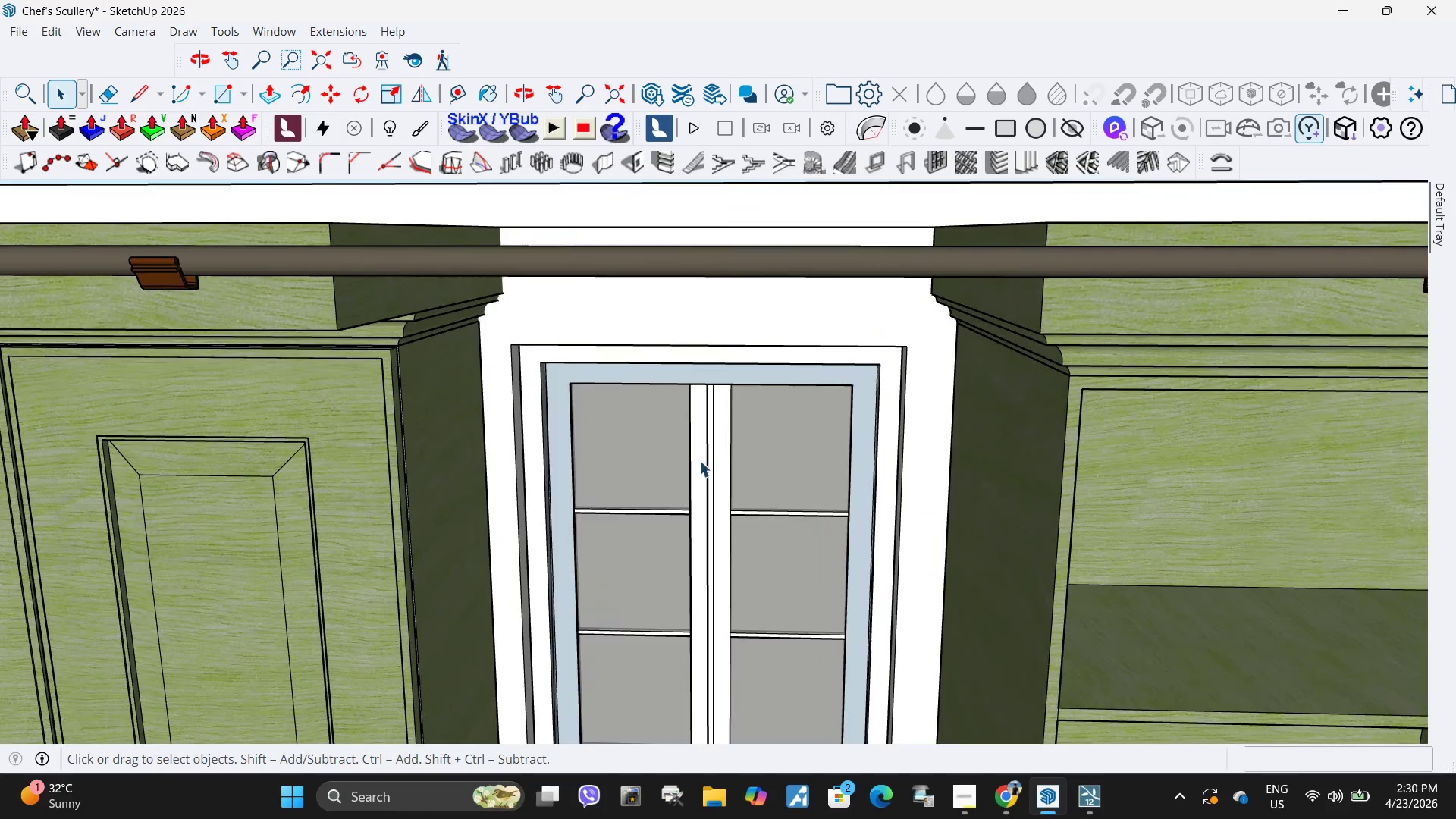 
double_click([699, 460])
 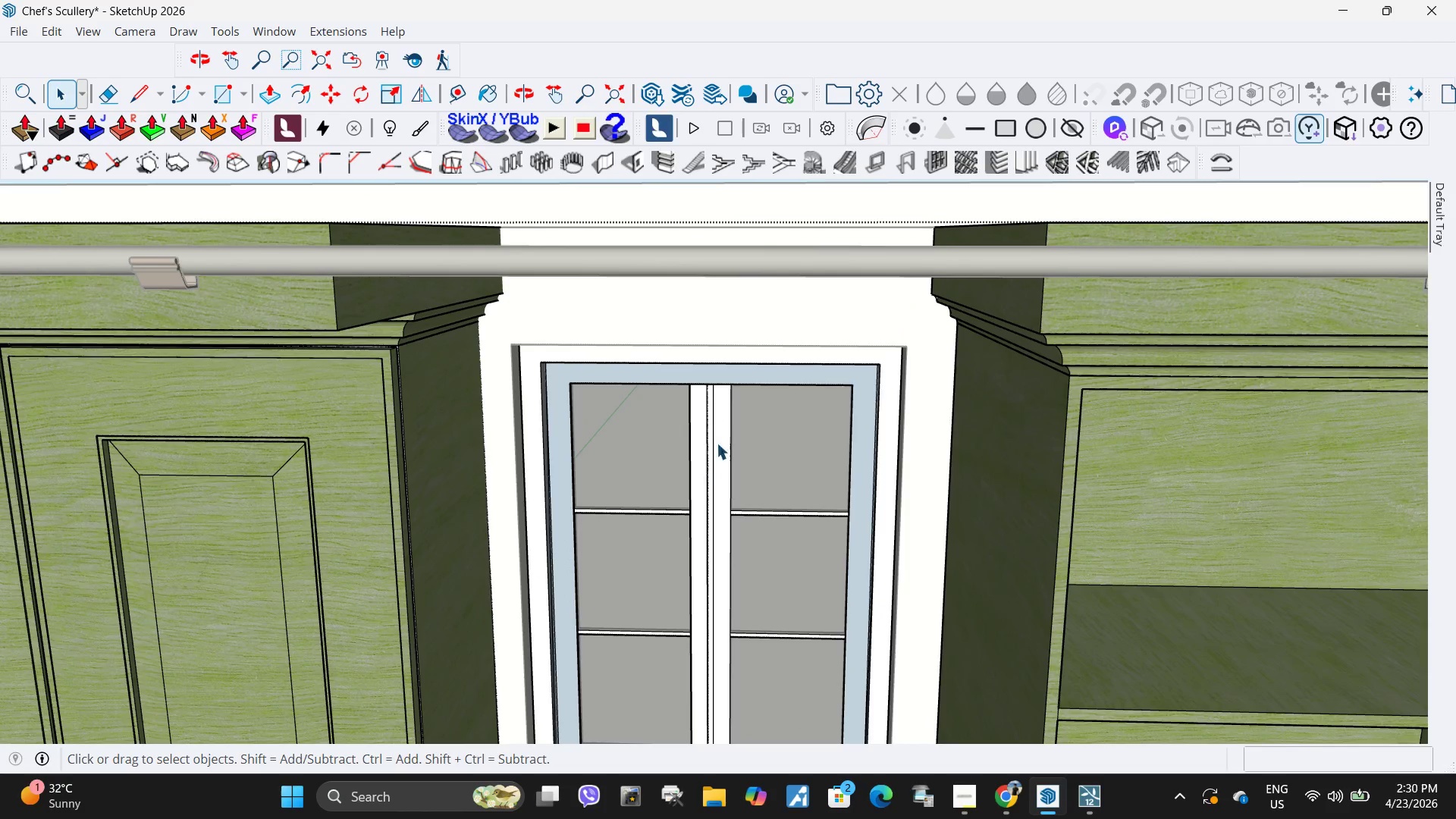 
scroll: coordinate [700, 475], scroll_direction: up, amount: 10.0
 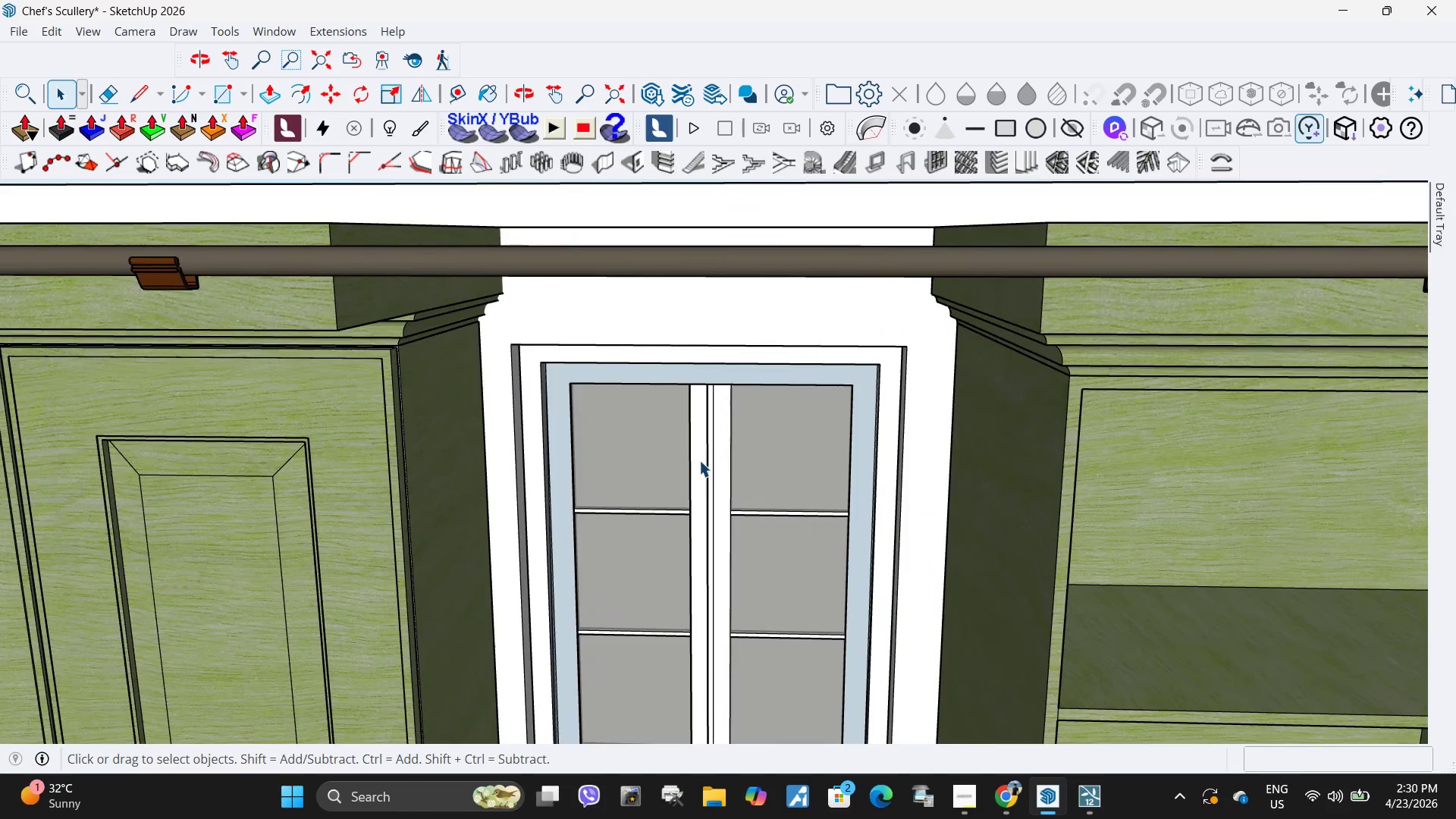 
triple_click([725, 438])
 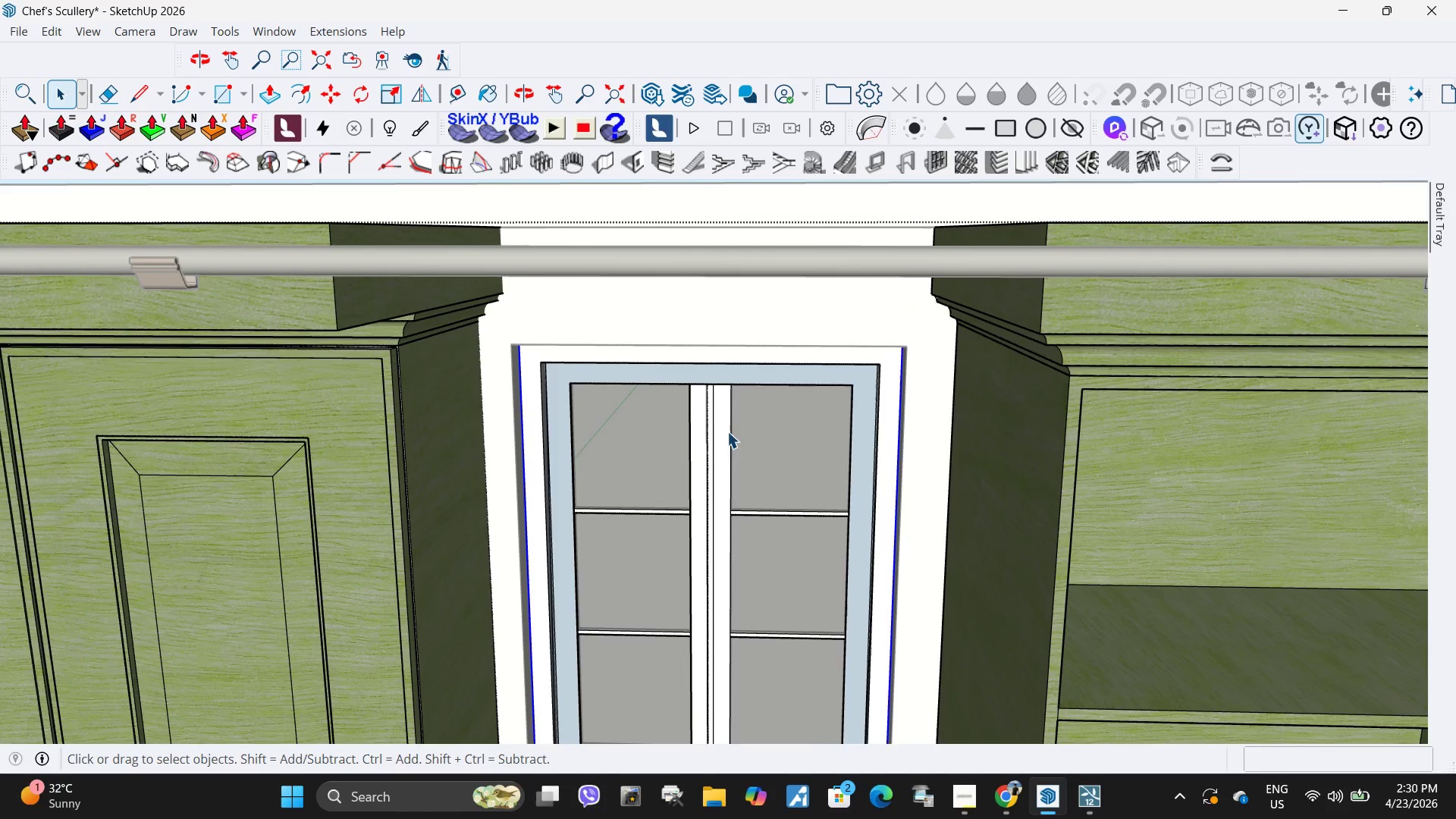 
scroll: coordinate [758, 489], scroll_direction: down, amount: 12.0
 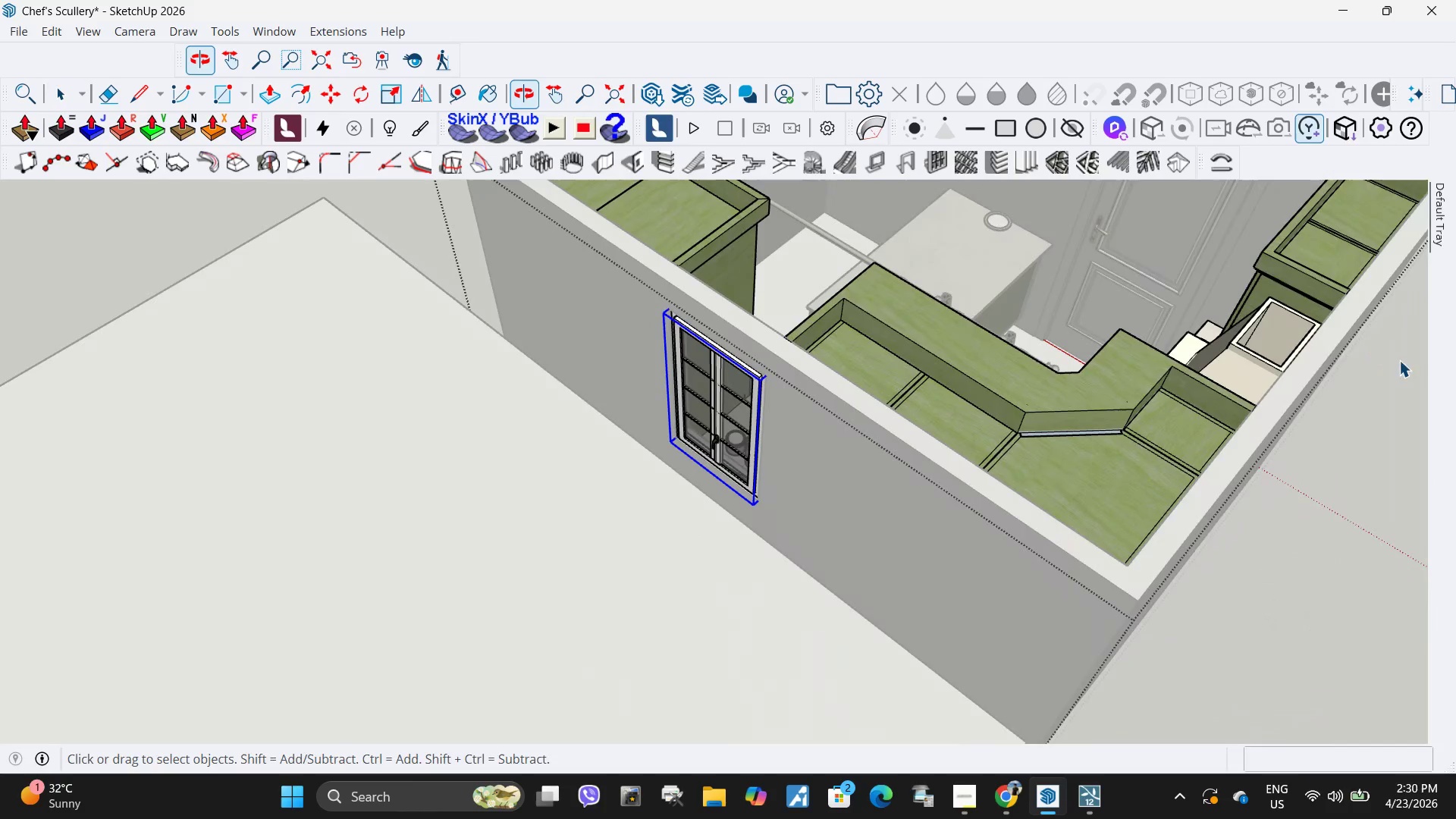 
key(Escape)
 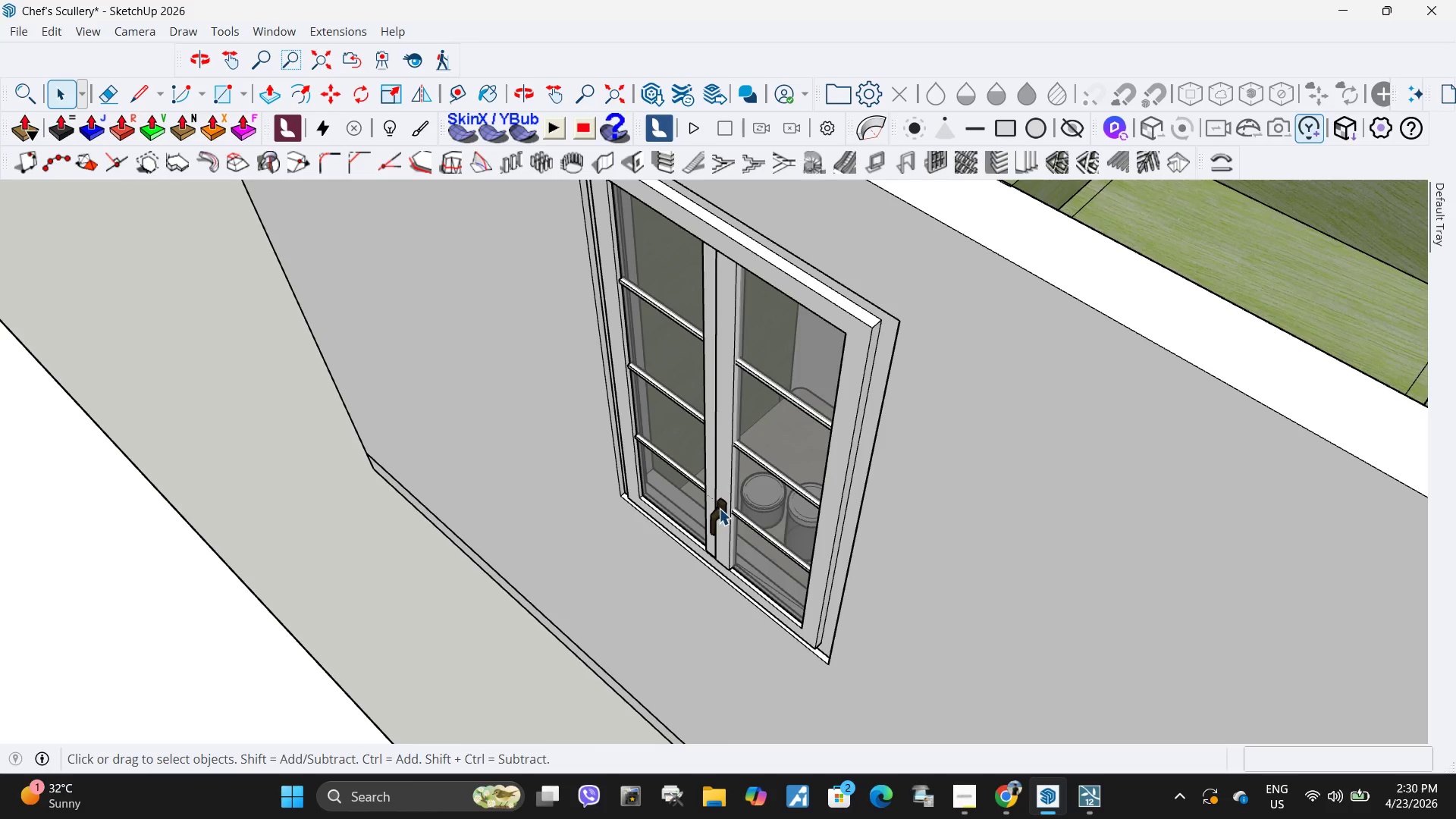 
scroll: coordinate [607, 446], scroll_direction: up, amount: 10.0
 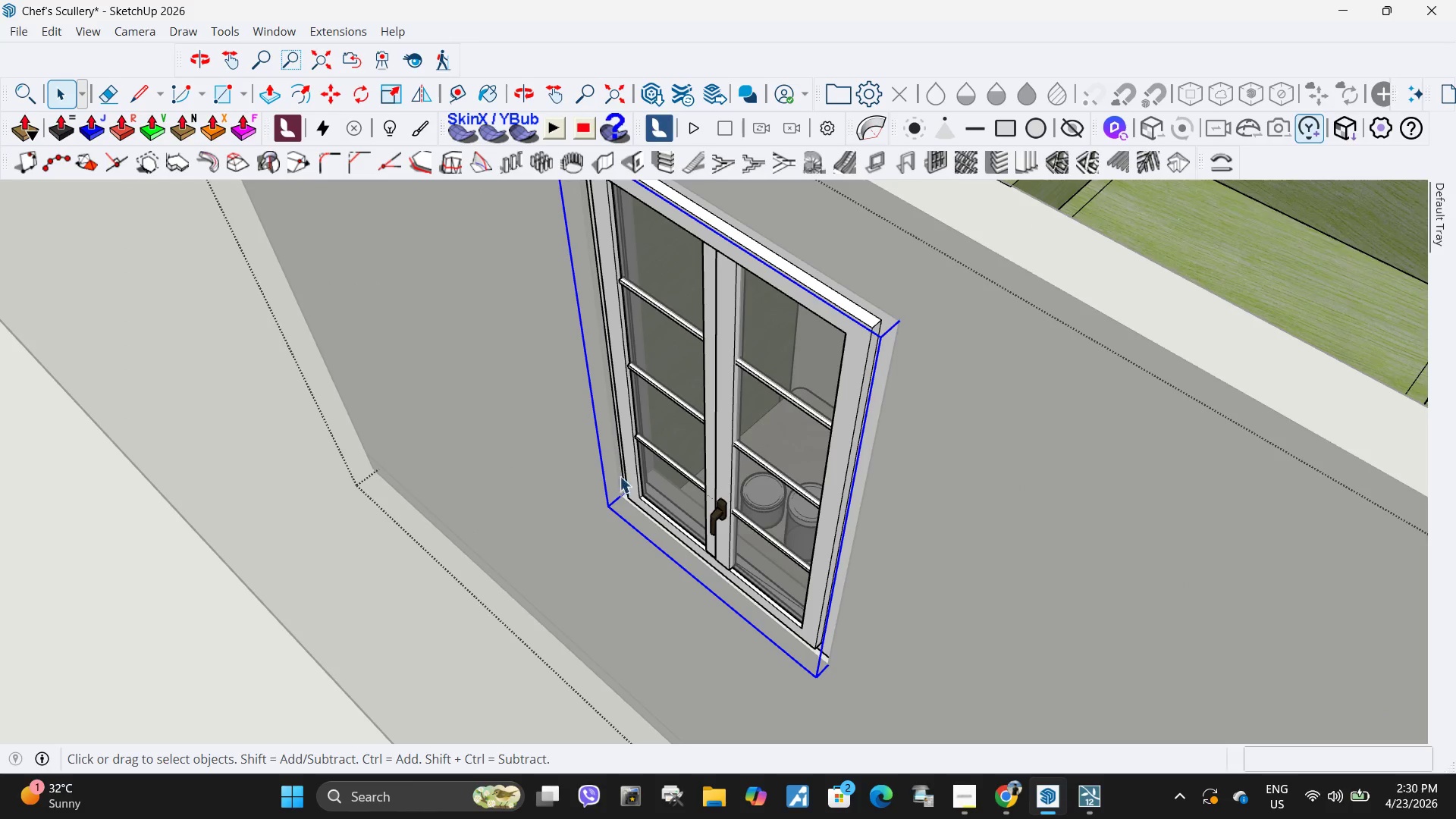 
double_click([719, 508])
 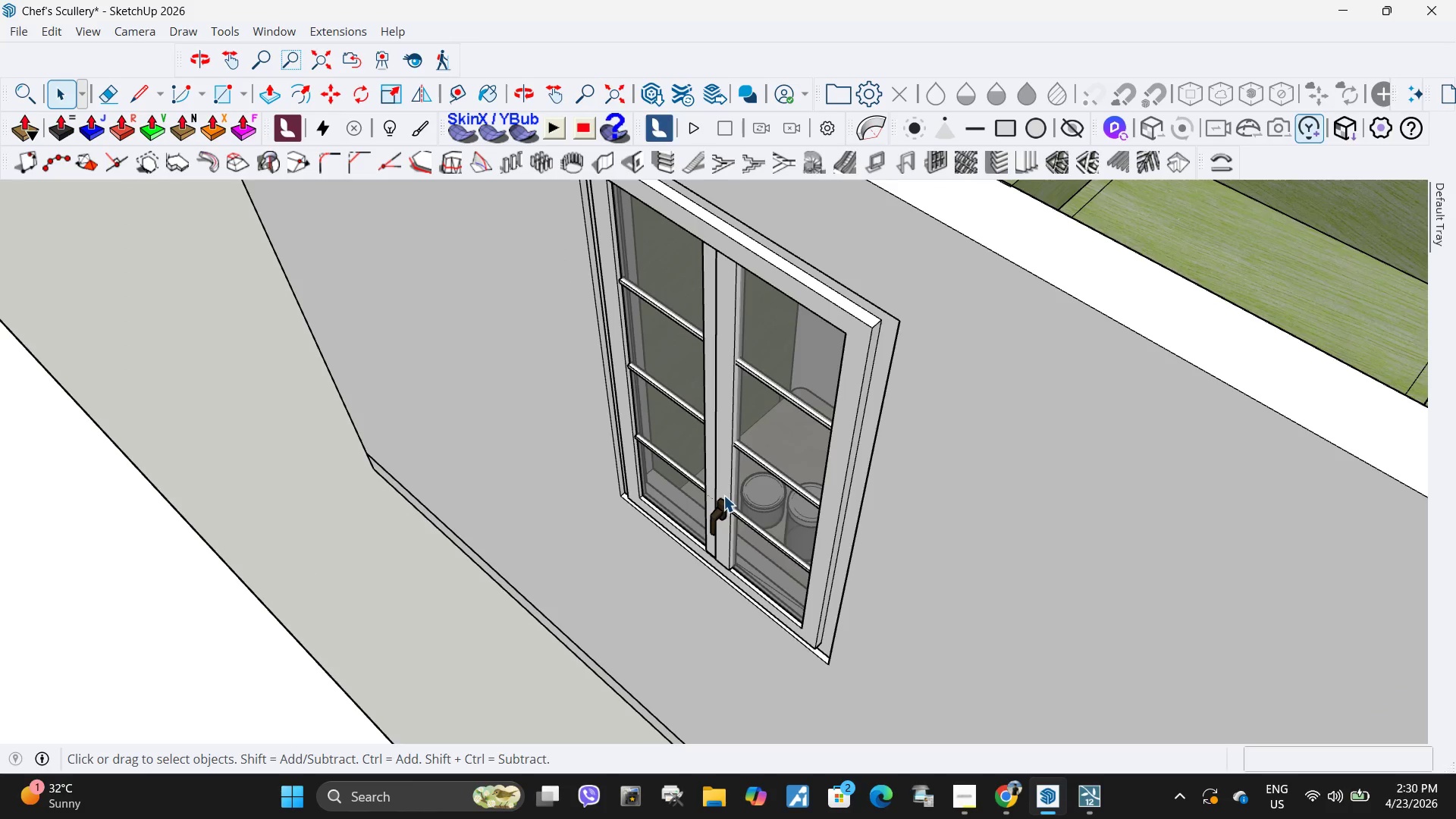 
triple_click([725, 495])
 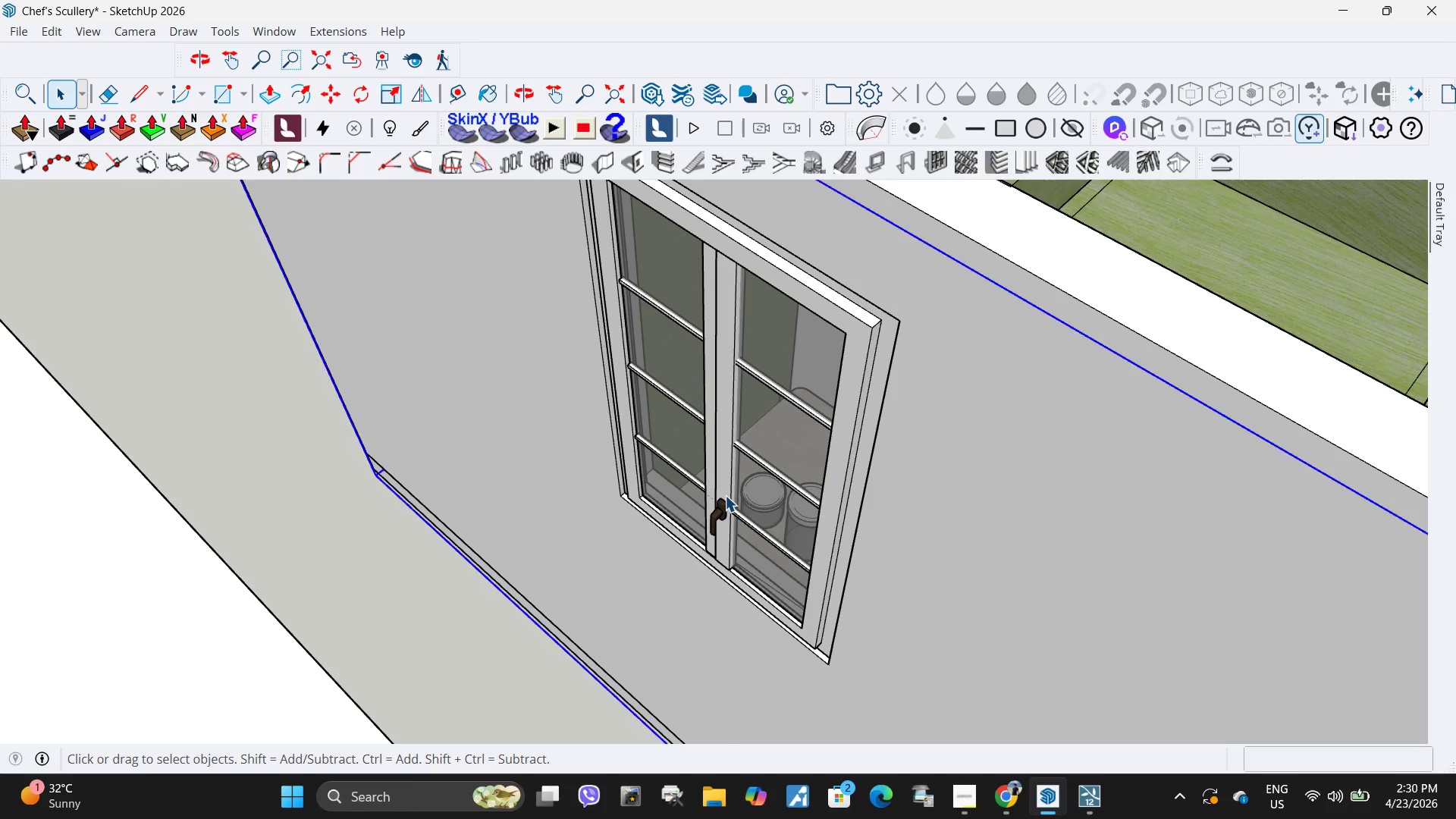 
triple_click([725, 495])
 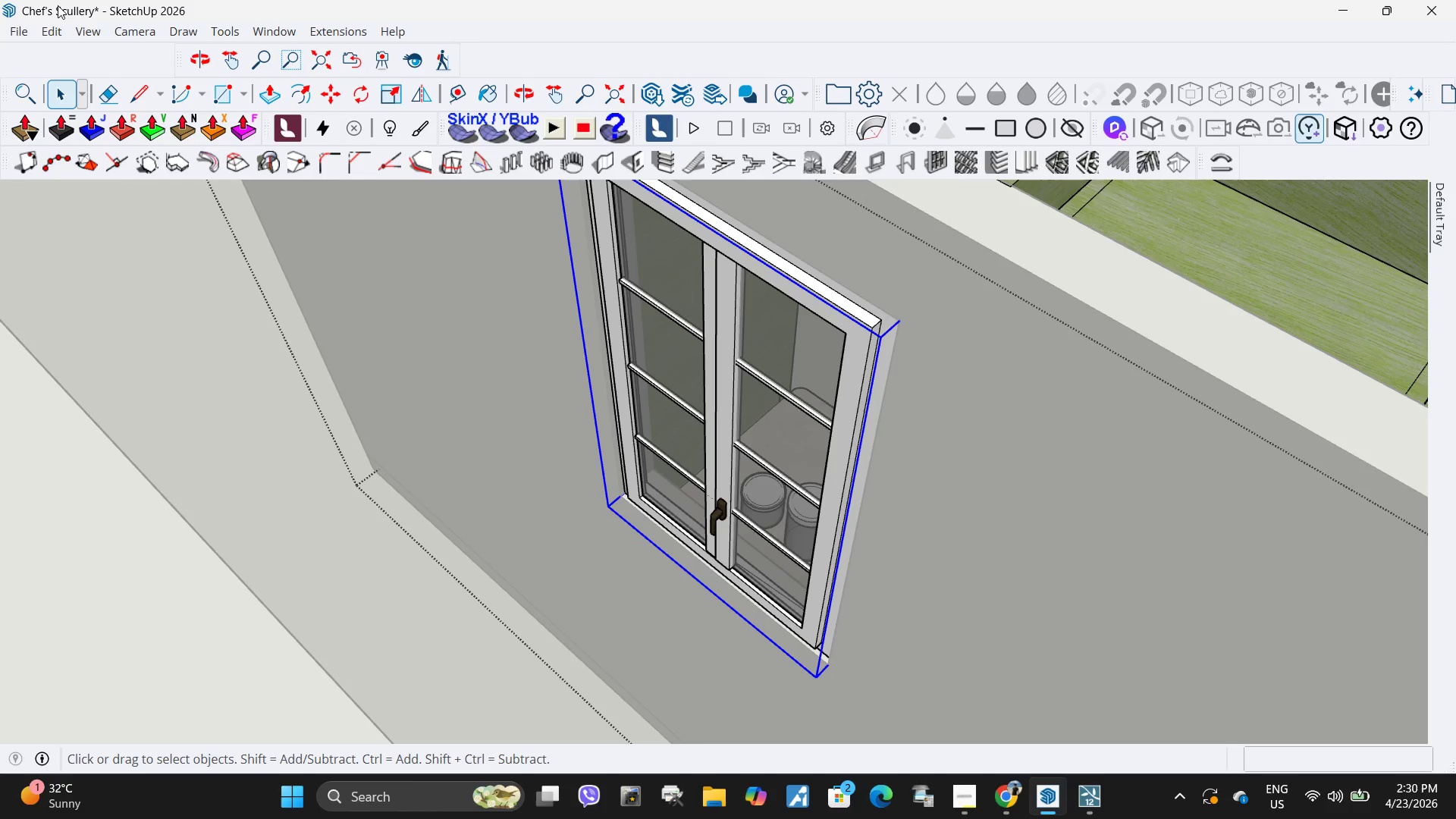 
left_click([30, 88])
 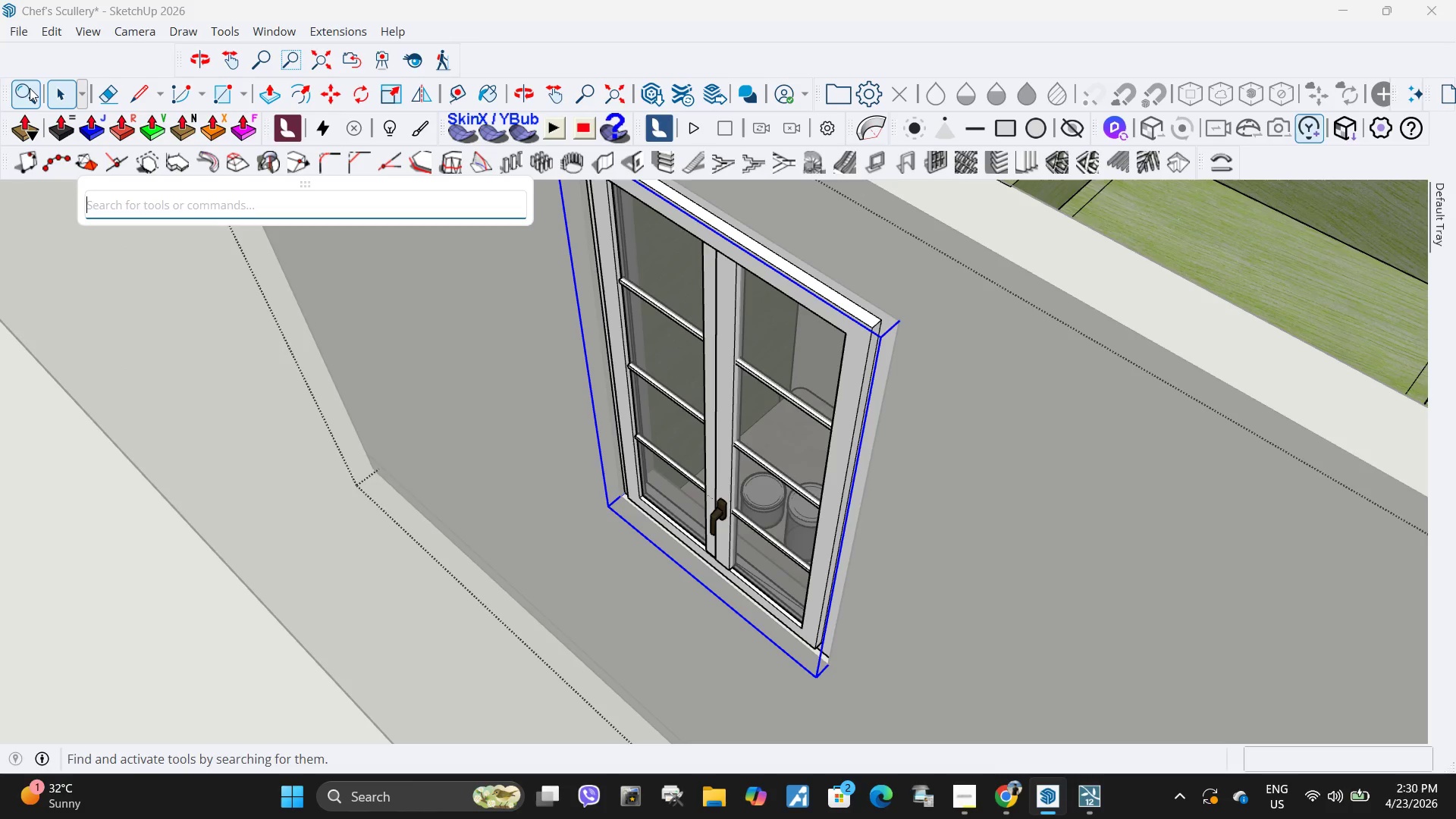 
key(F)
 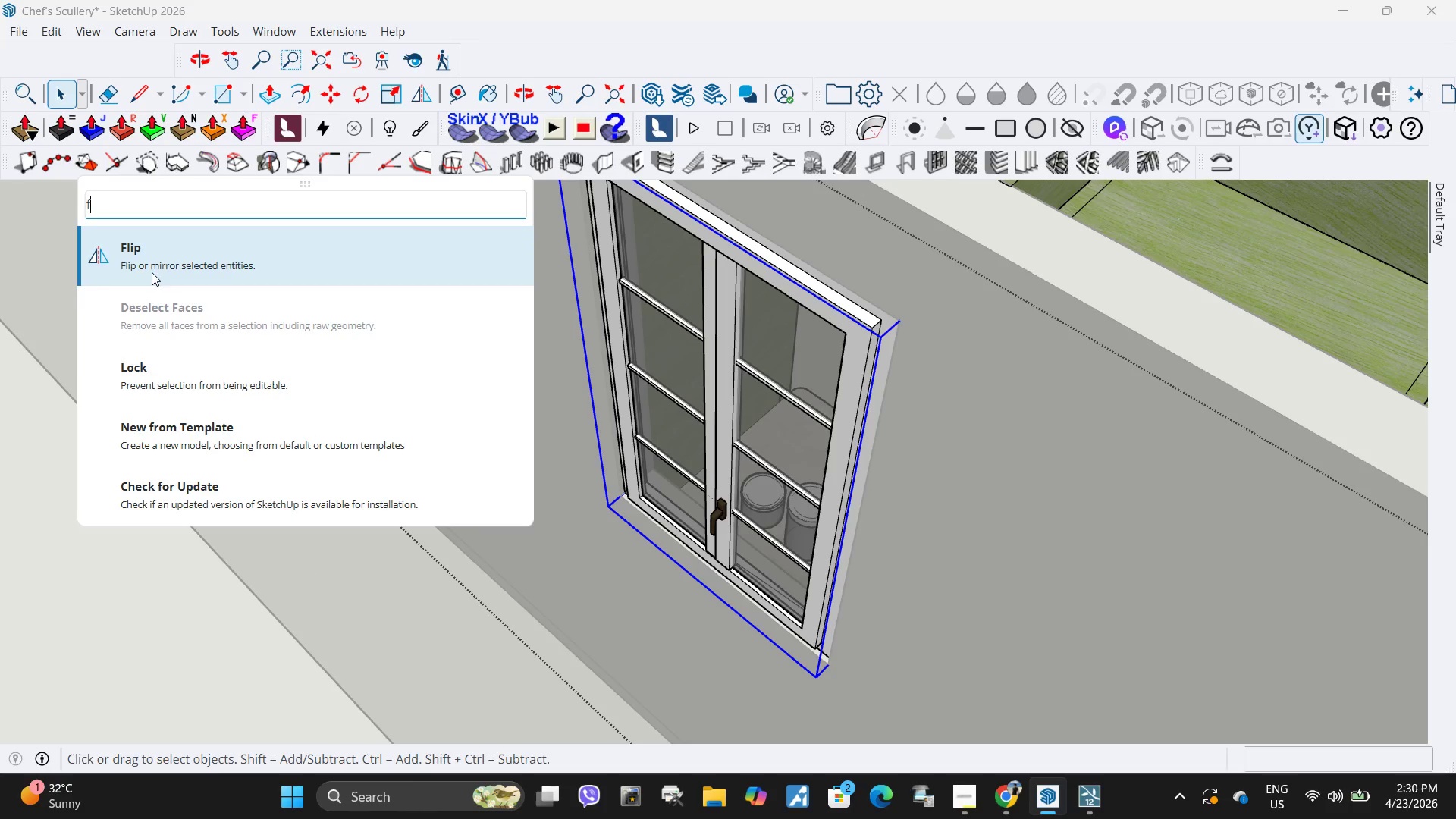 
left_click([152, 259])
 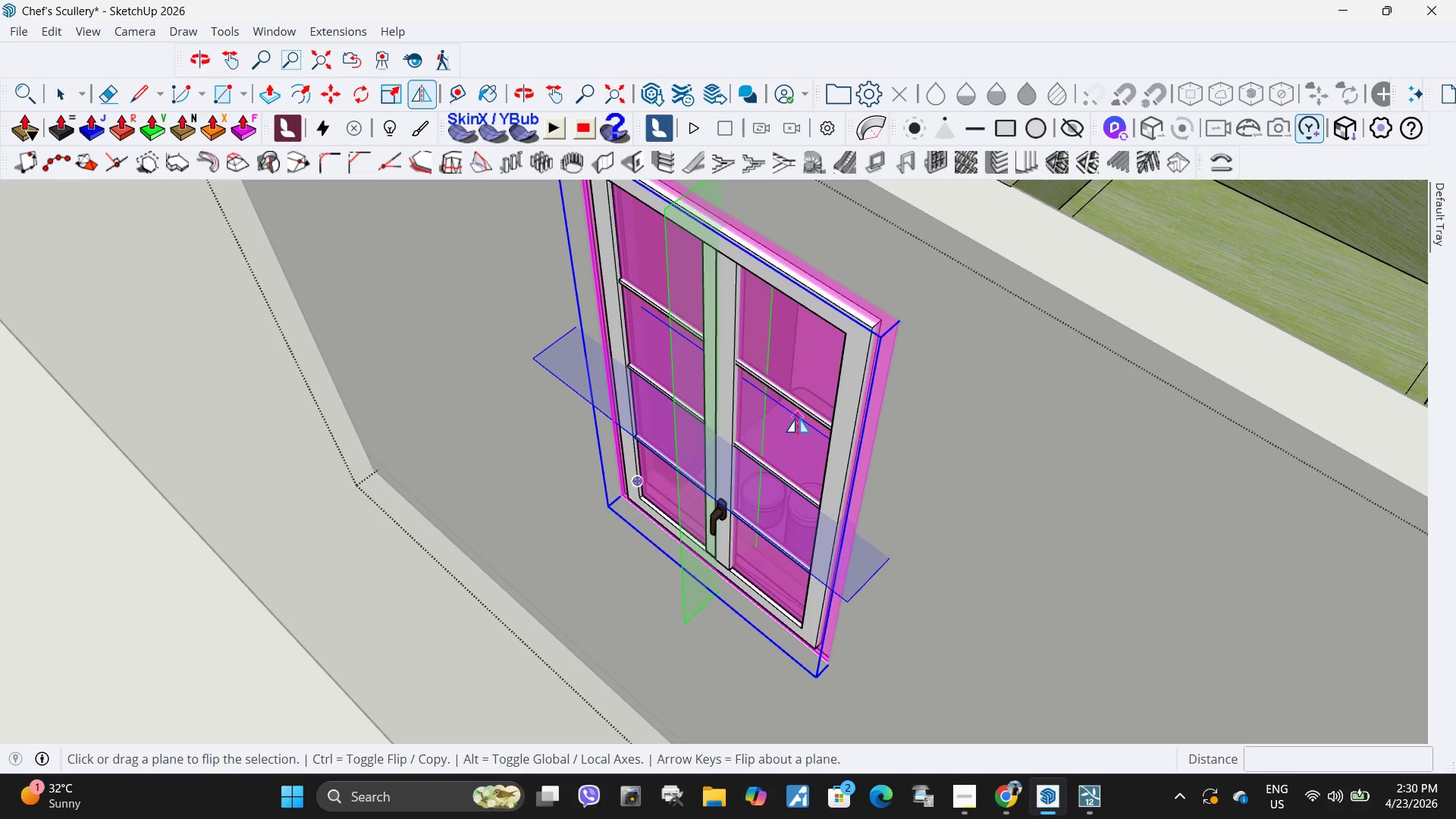 
left_click([798, 417])
 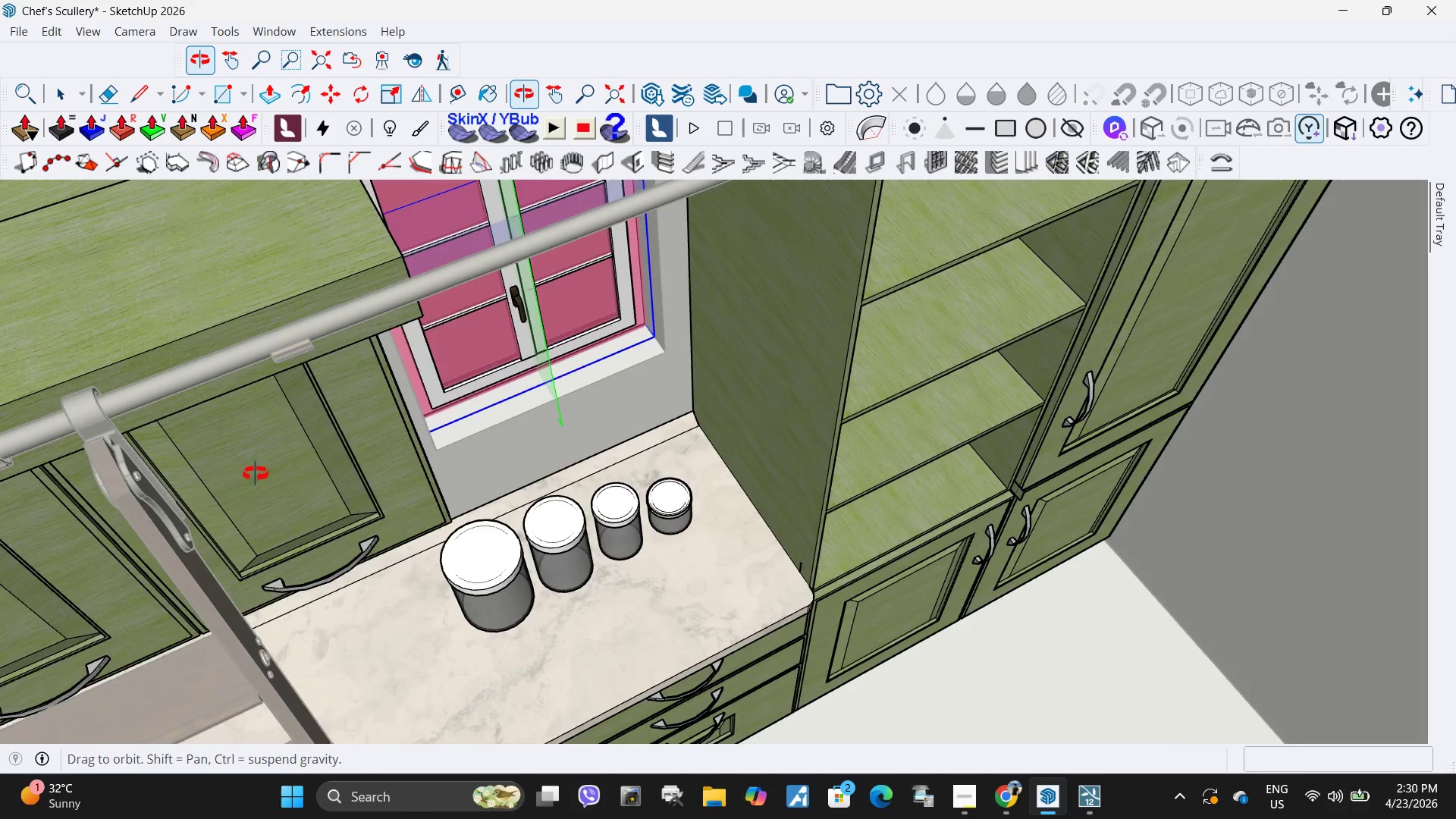 
key(Escape)
 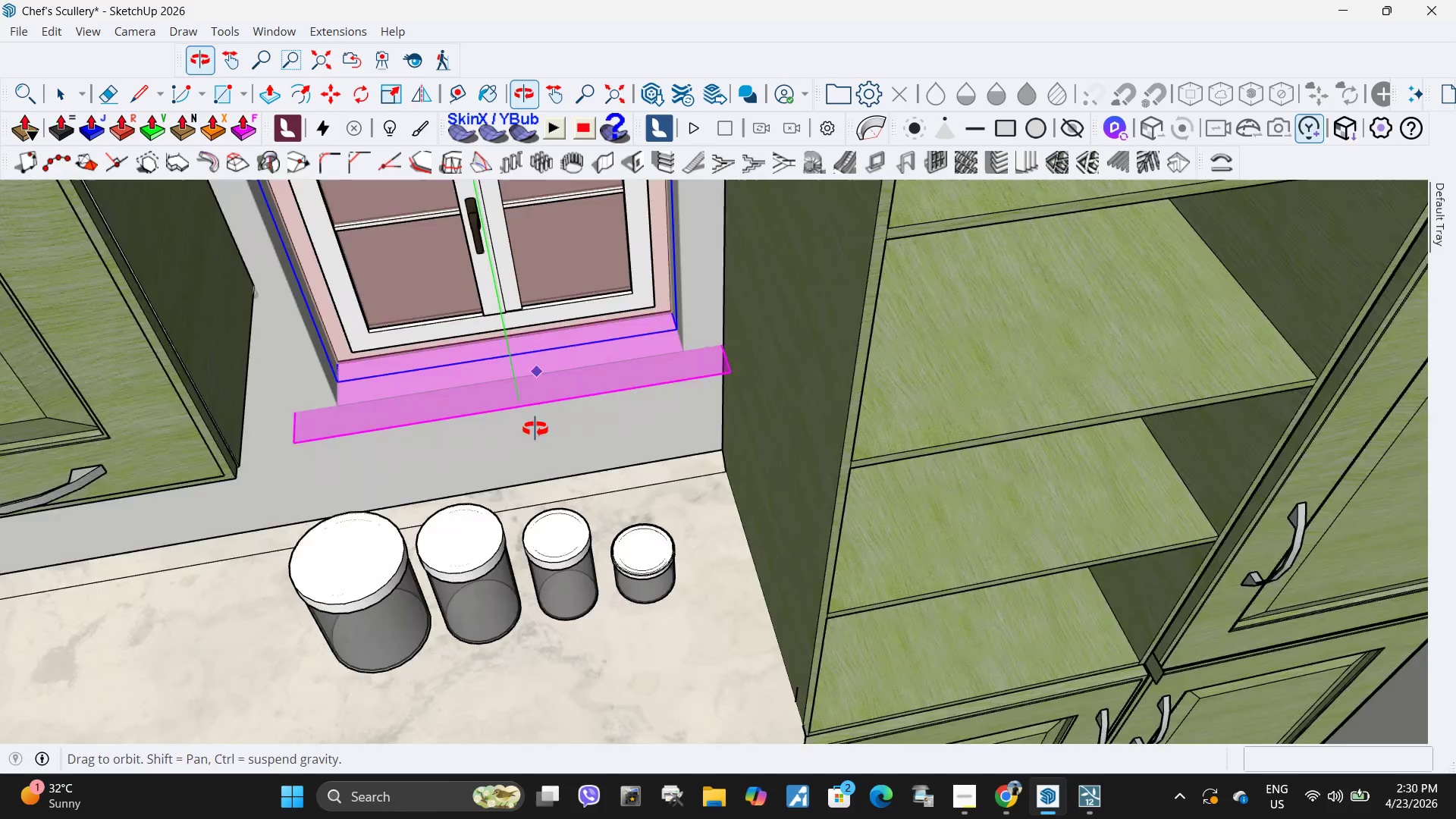 
scroll: coordinate [634, 422], scroll_direction: up, amount: 4.0
 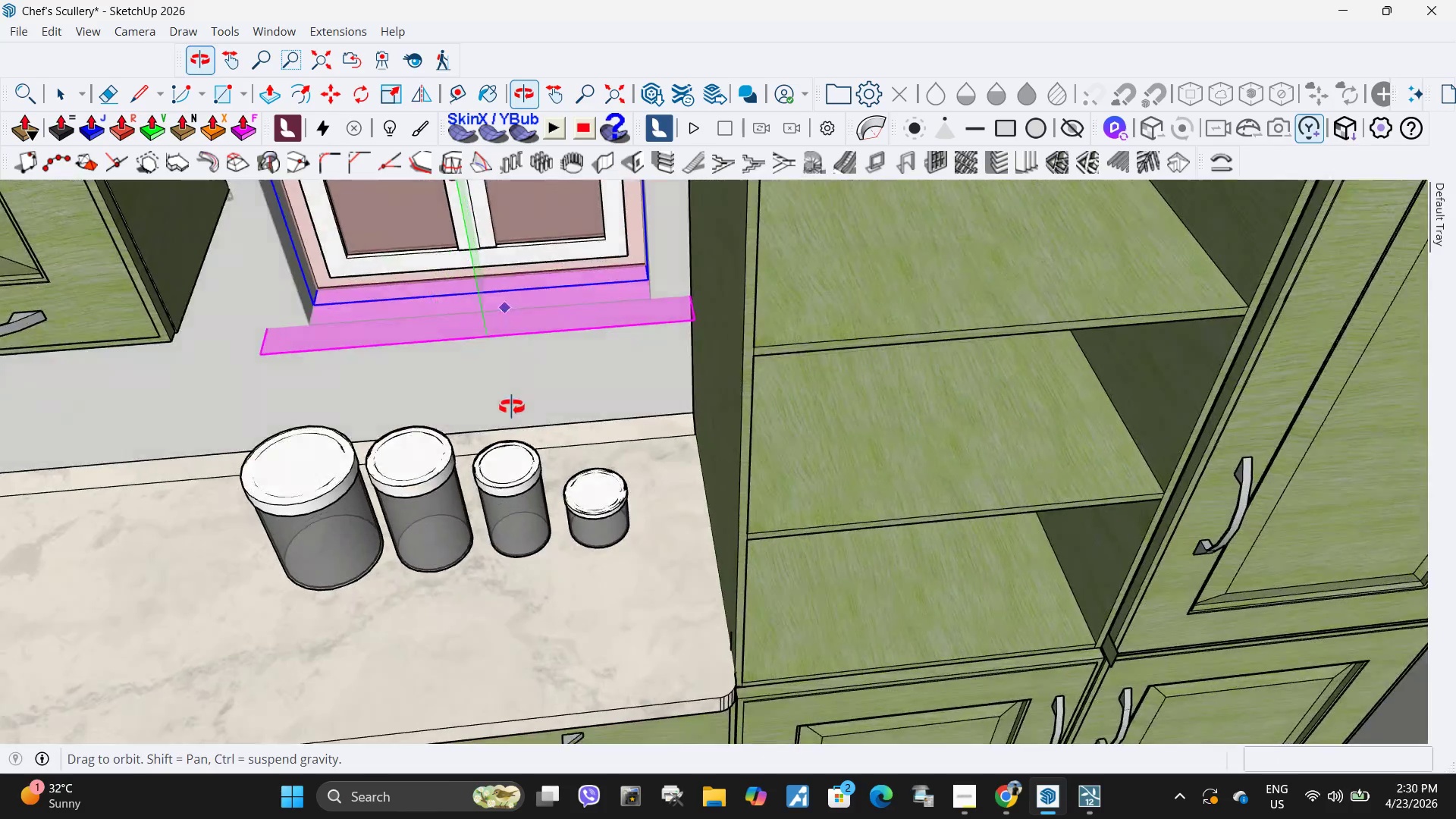 
key(Space)
 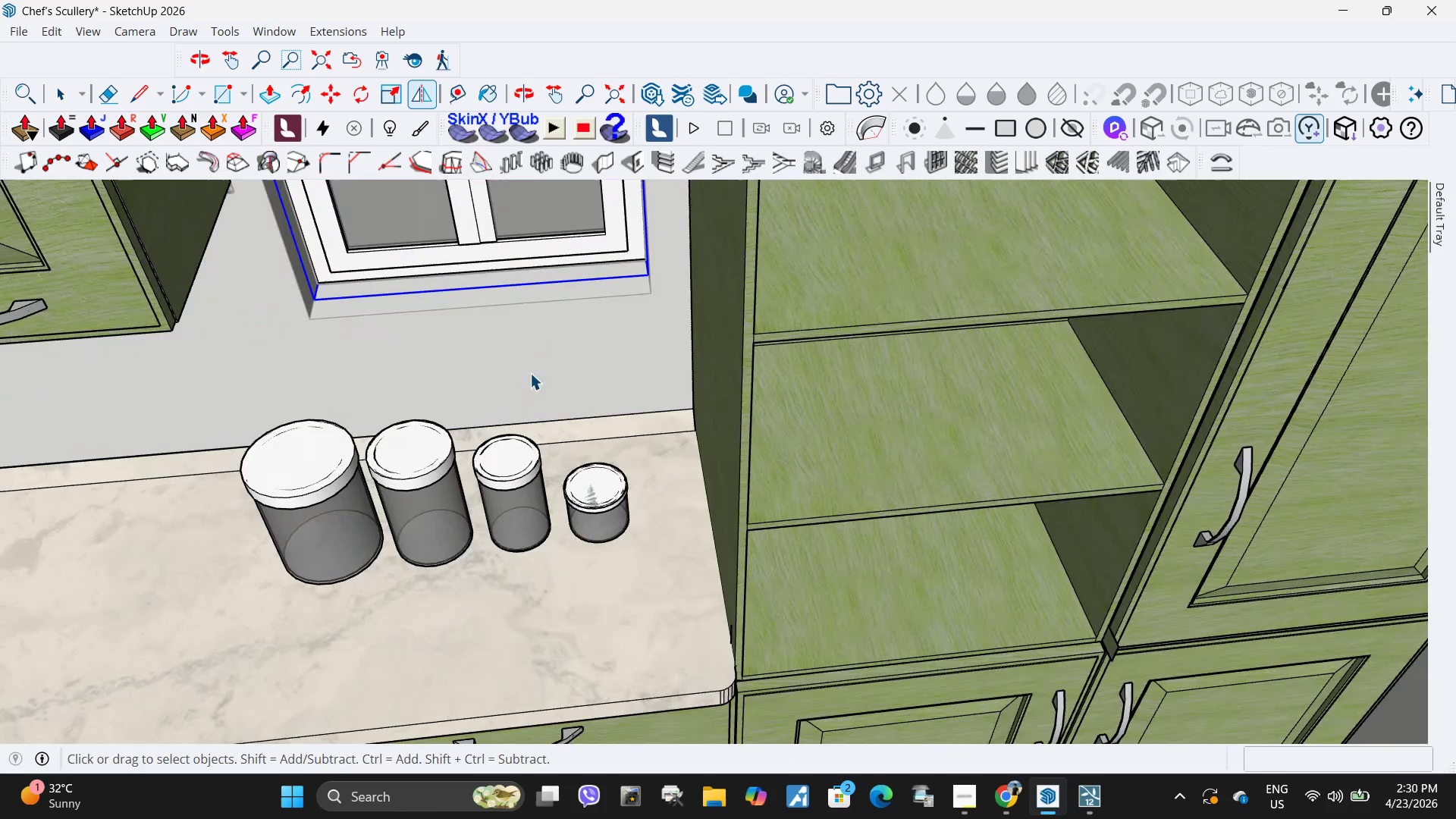 
key(Escape)
 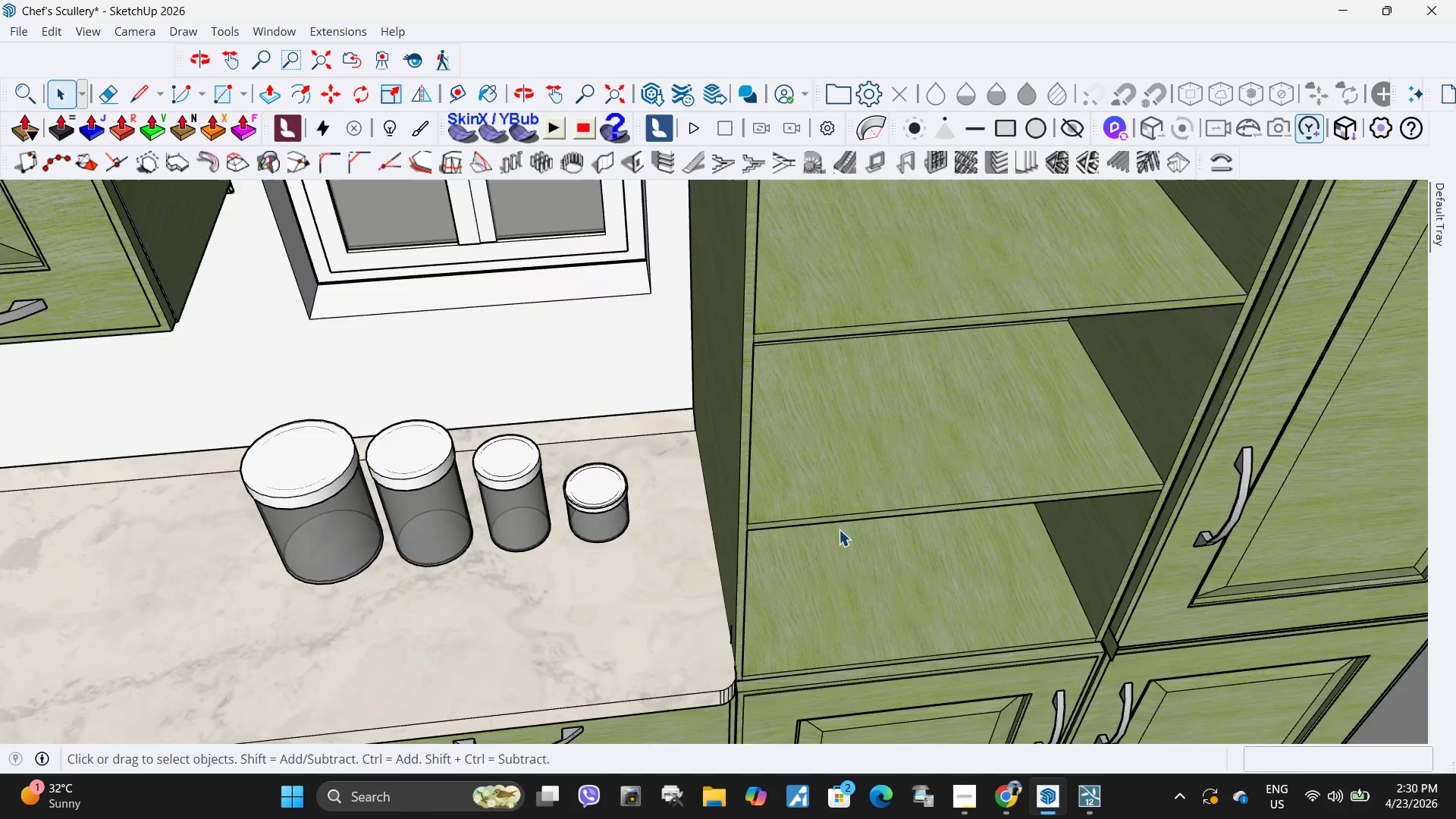 
left_click([523, 380])
 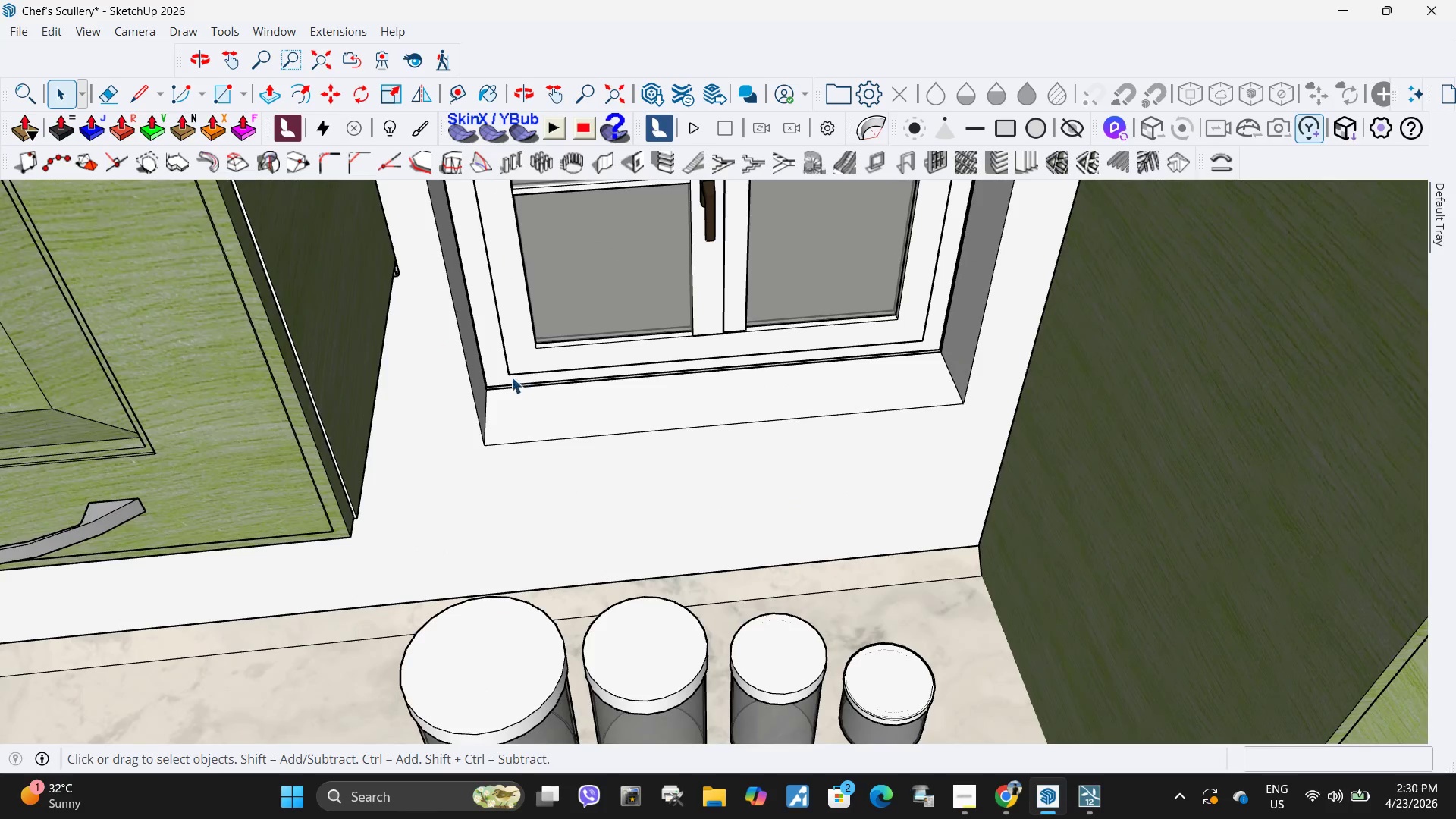 
scroll: coordinate [506, 375], scroll_direction: up, amount: 9.0
 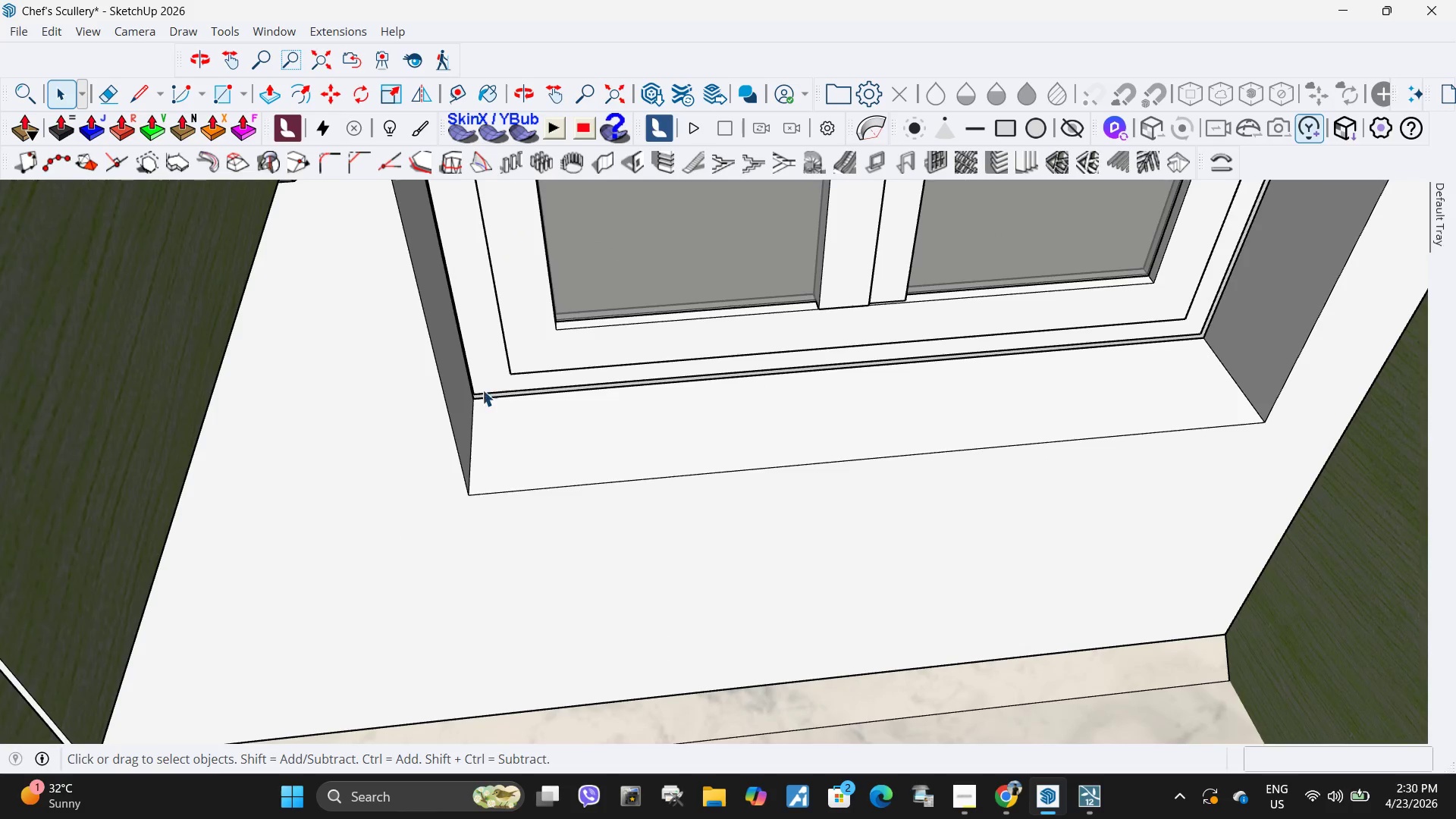 
left_click([513, 382])
 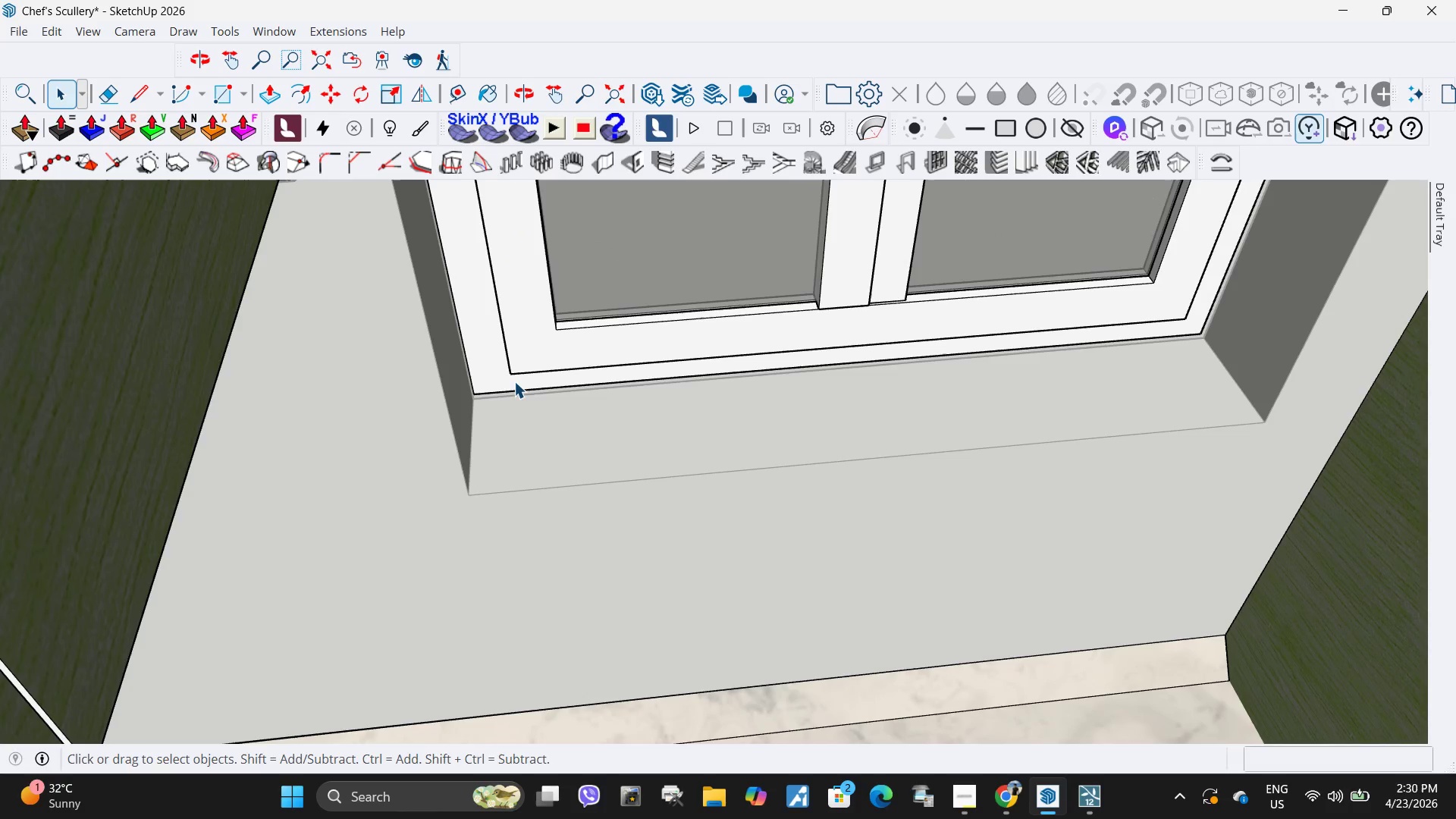 
triple_click([521, 378])
 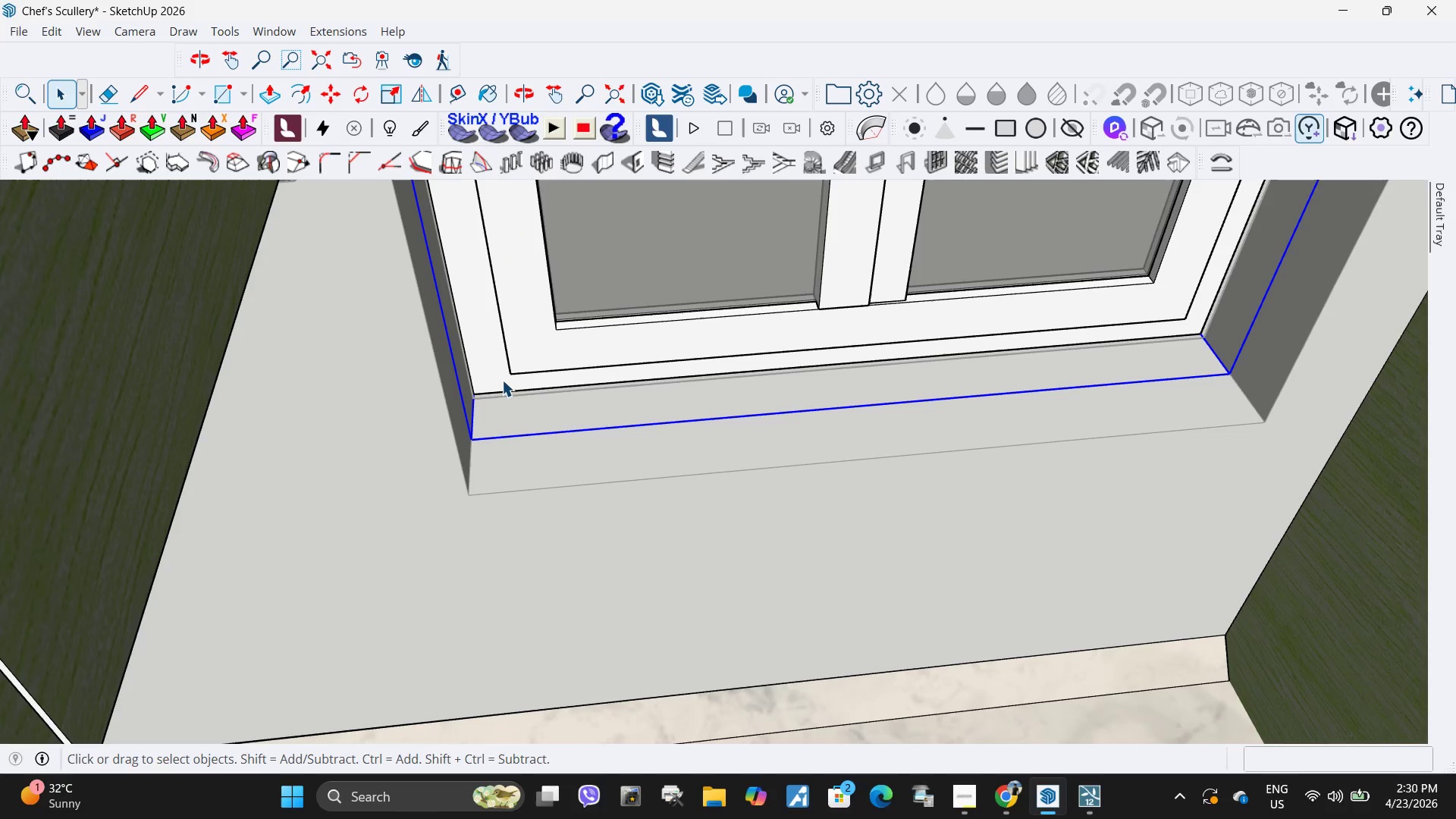 
key(M)
 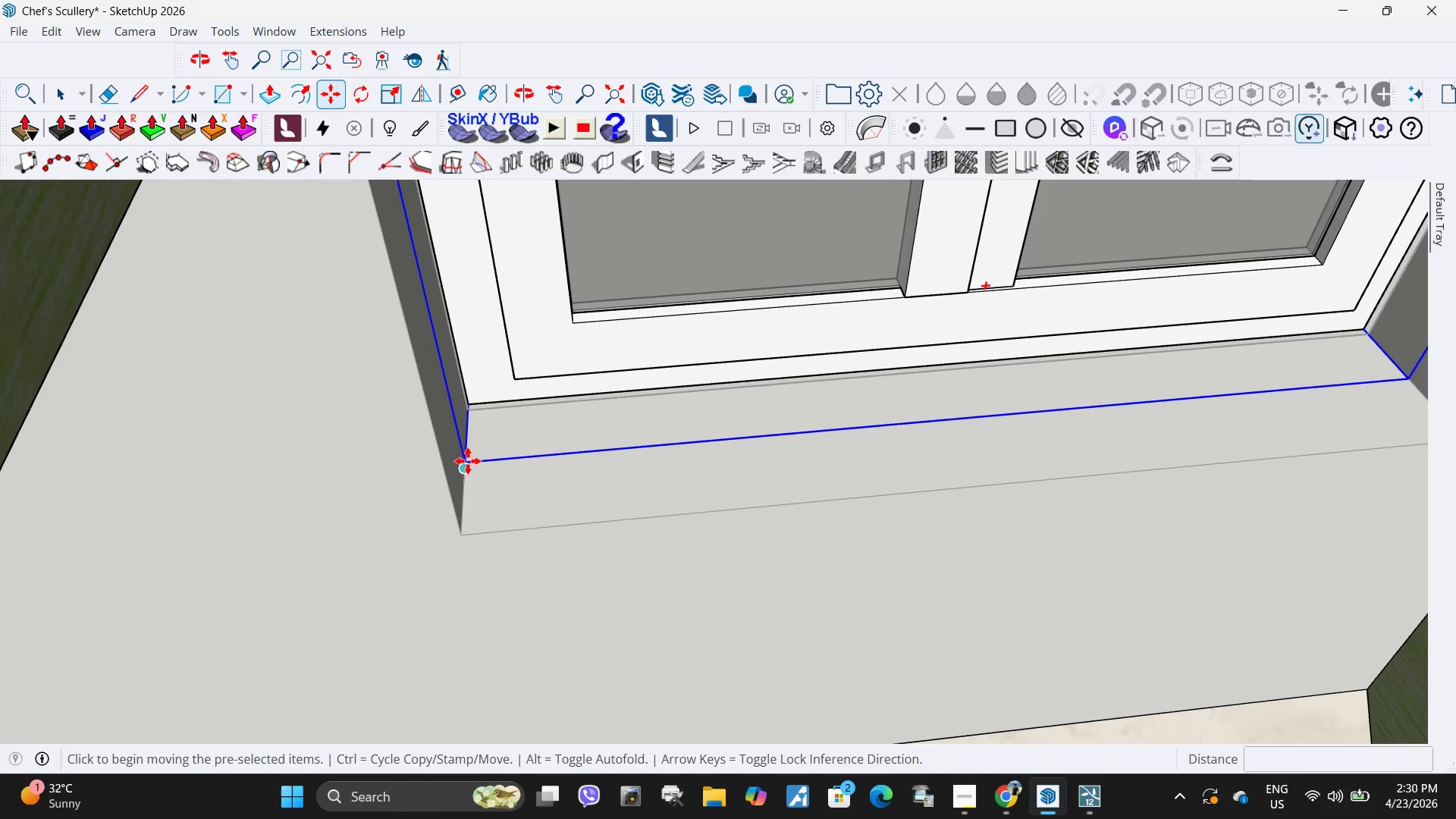 
scroll: coordinate [487, 421], scroll_direction: up, amount: 2.0
 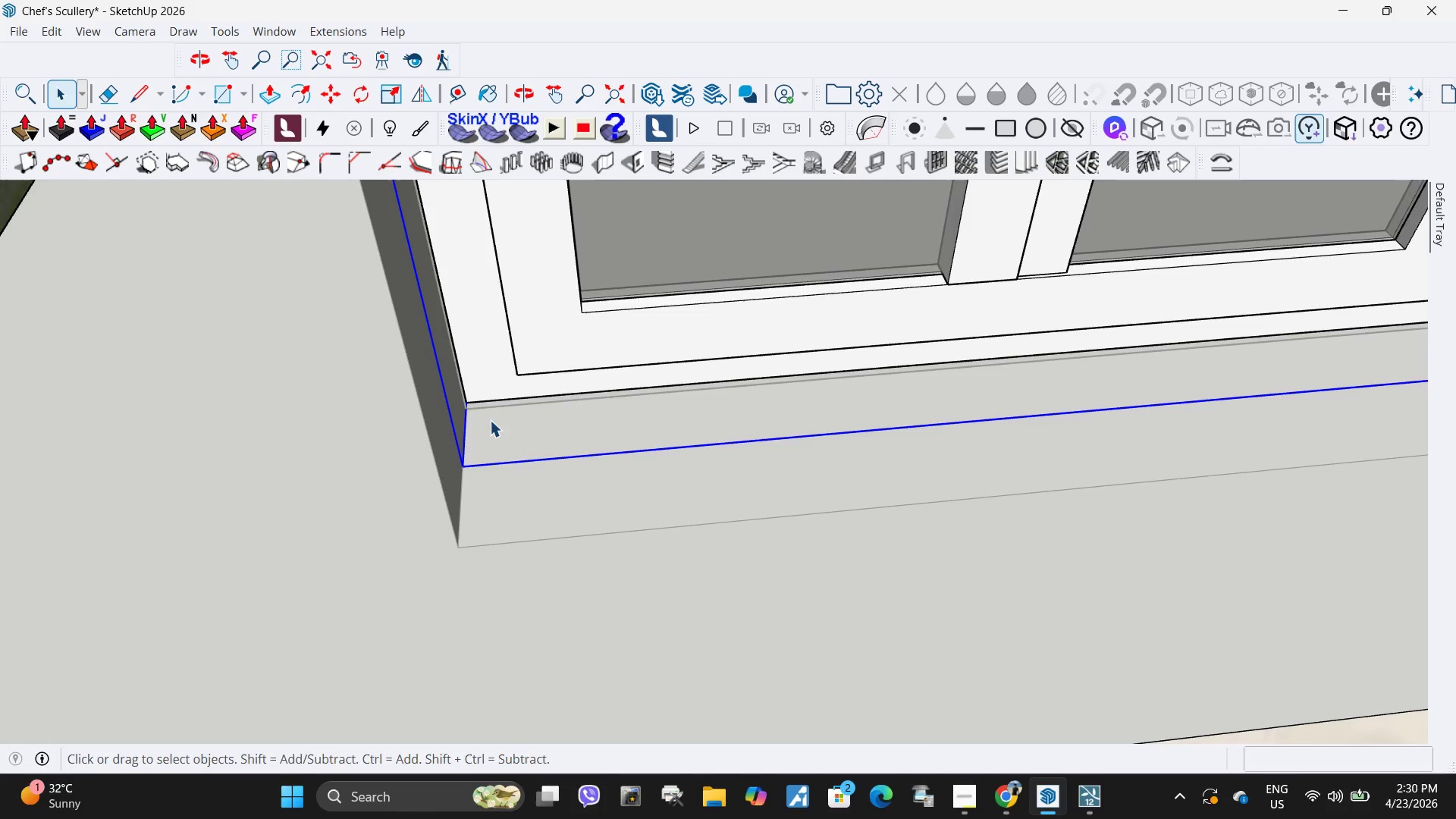 
left_click([473, 460])
 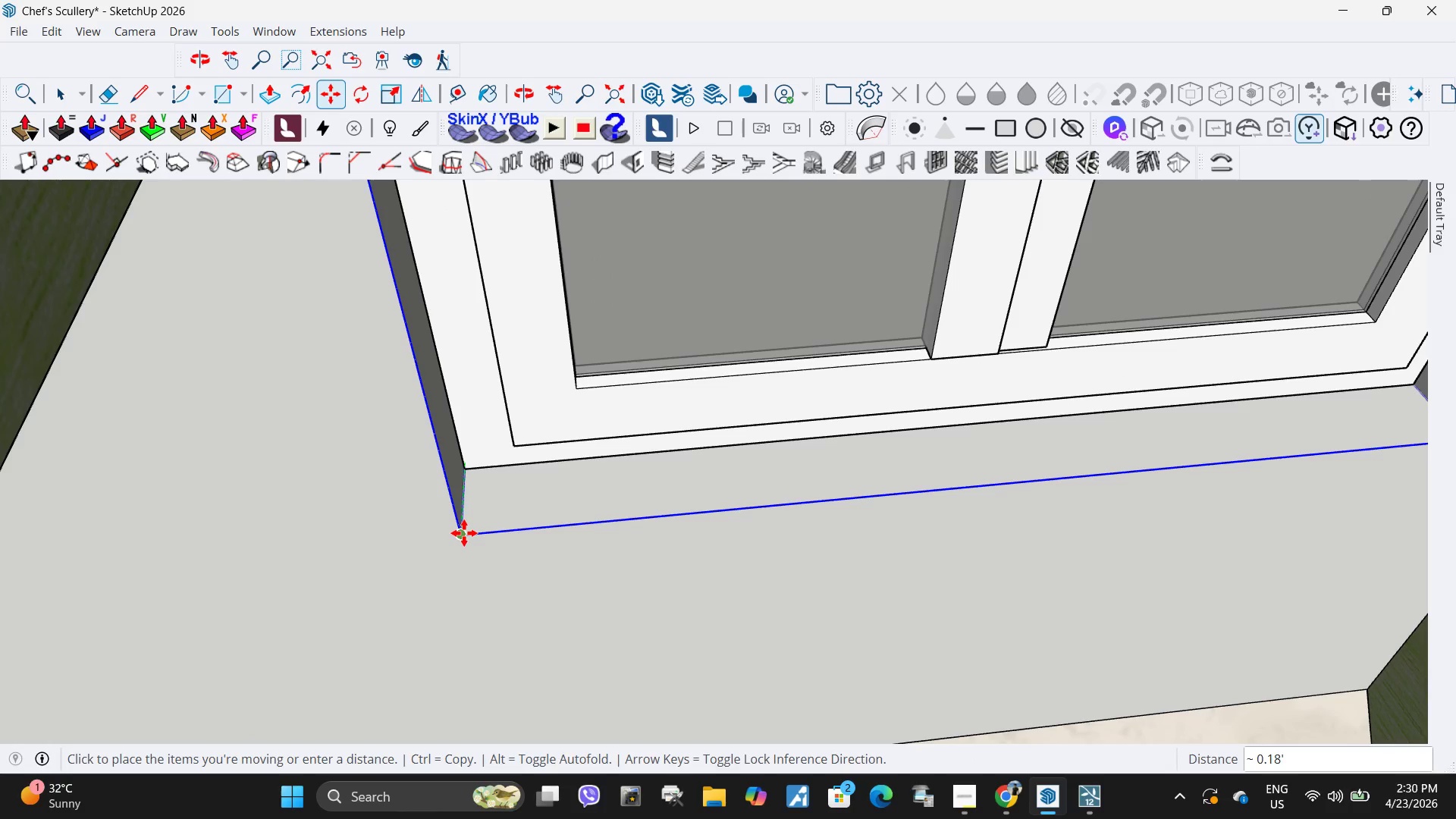 
left_click([464, 533])
 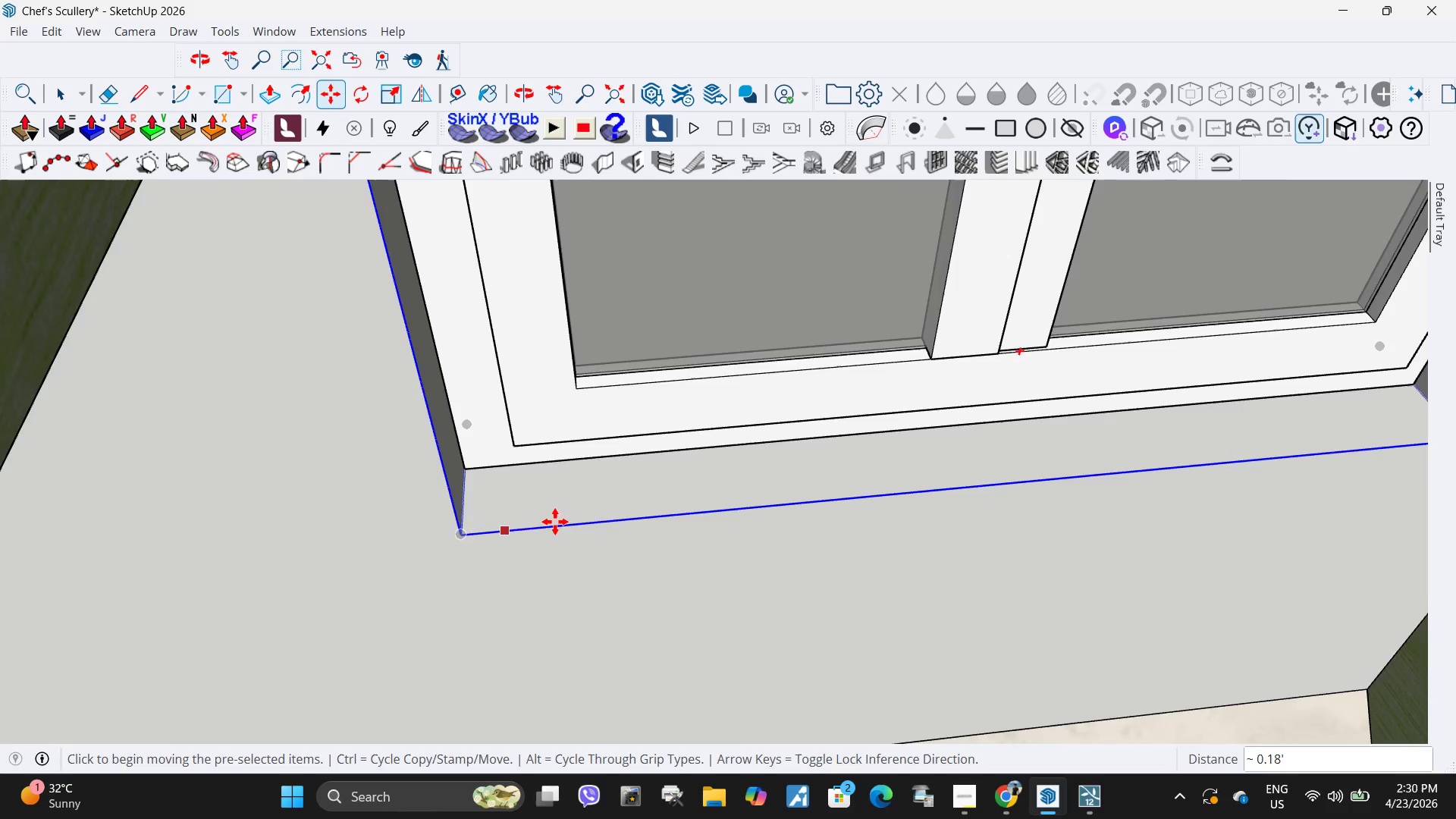 
key(Space)
 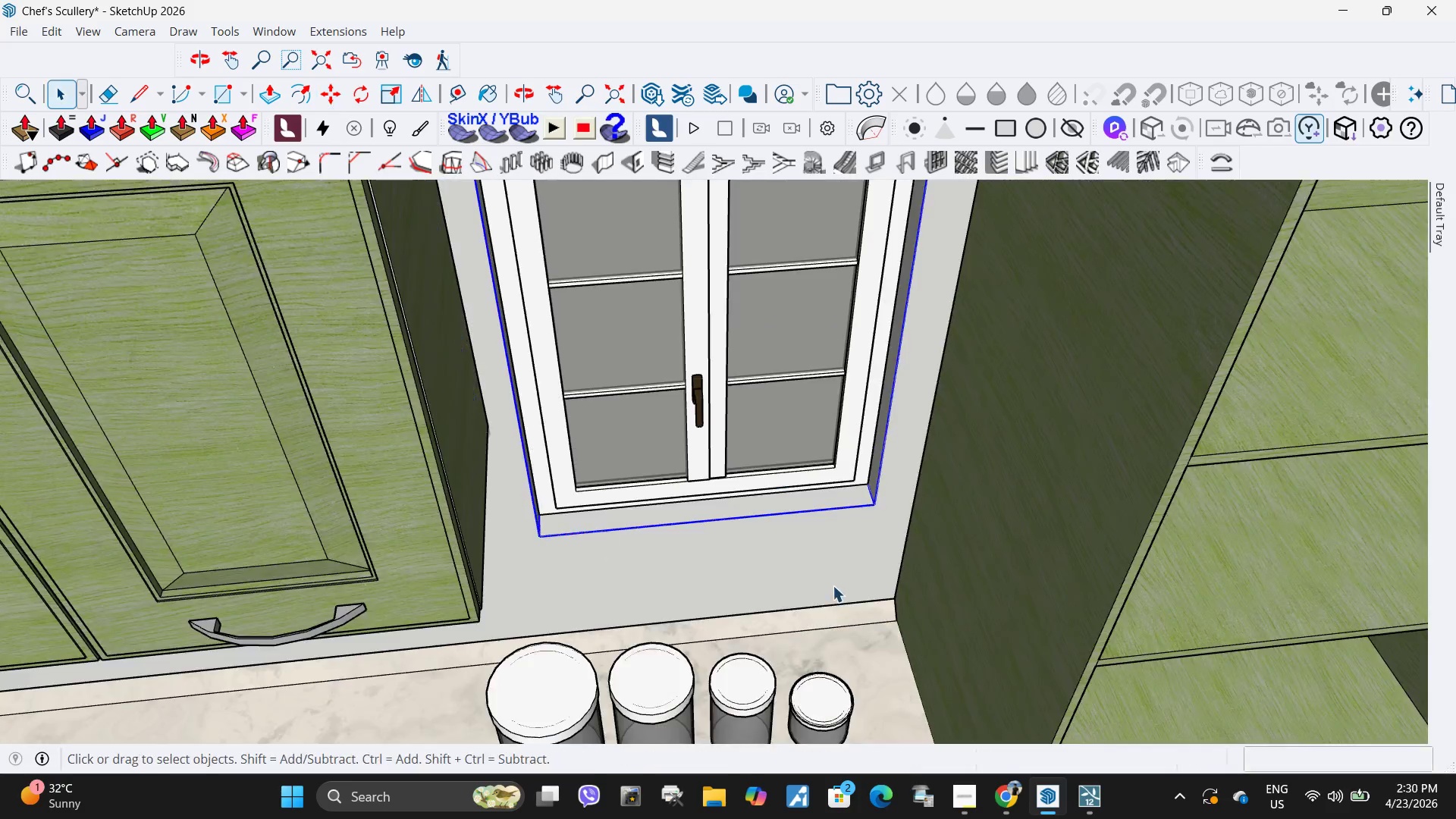 
key(Escape)
 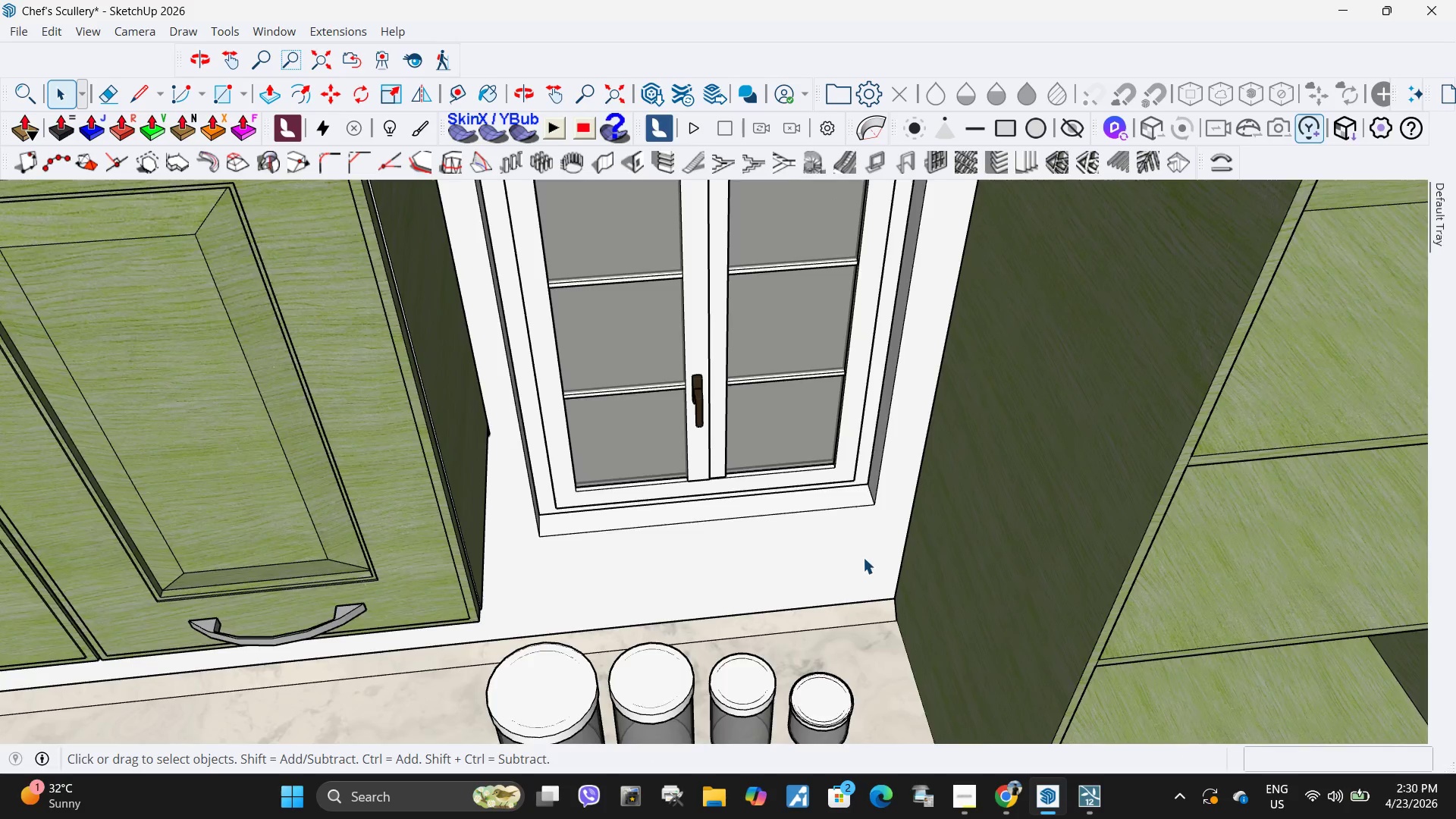 
key(Escape)
 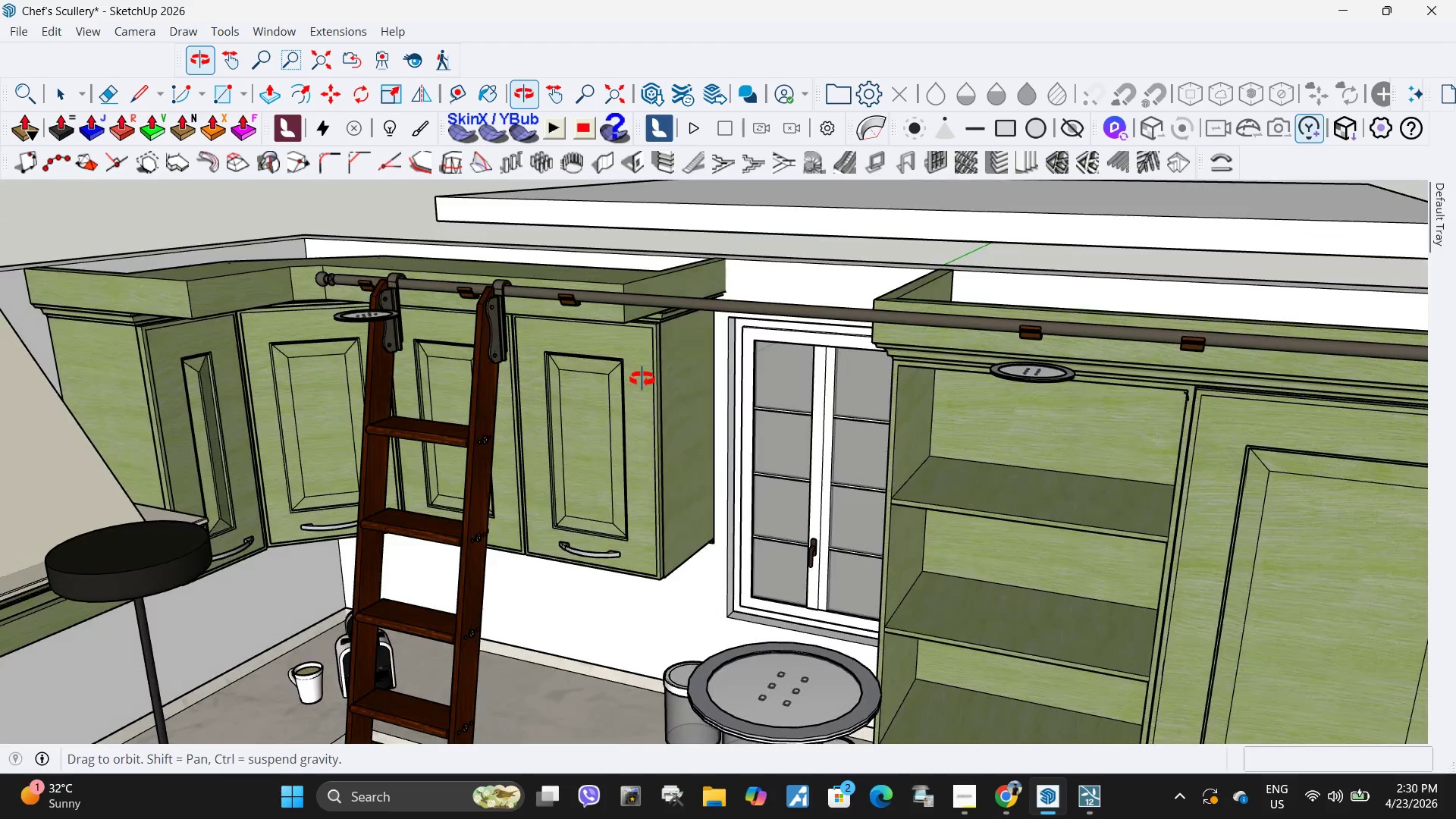 
scroll: coordinate [886, 350], scroll_direction: down, amount: 25.0
 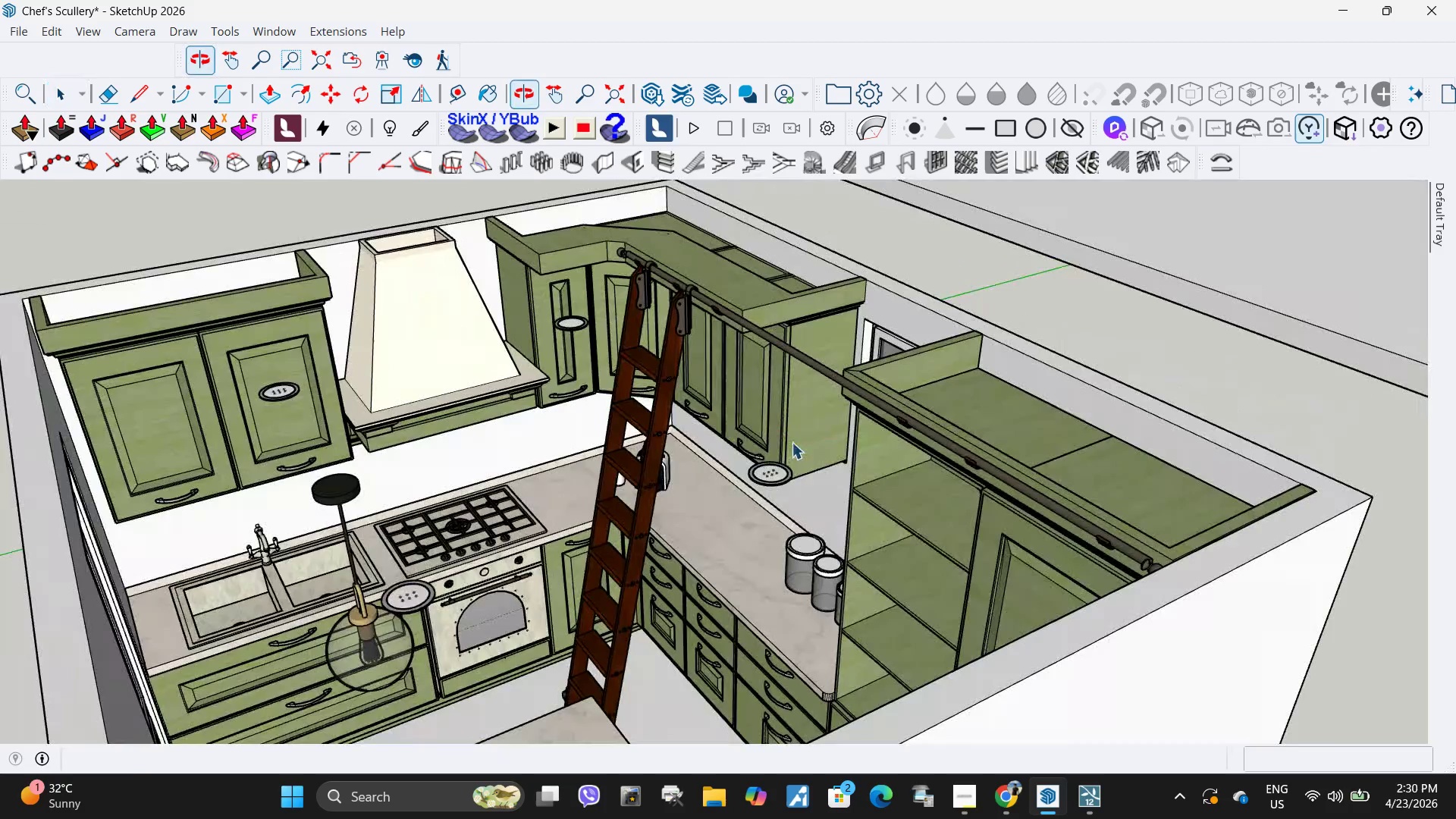 
key(Space)
 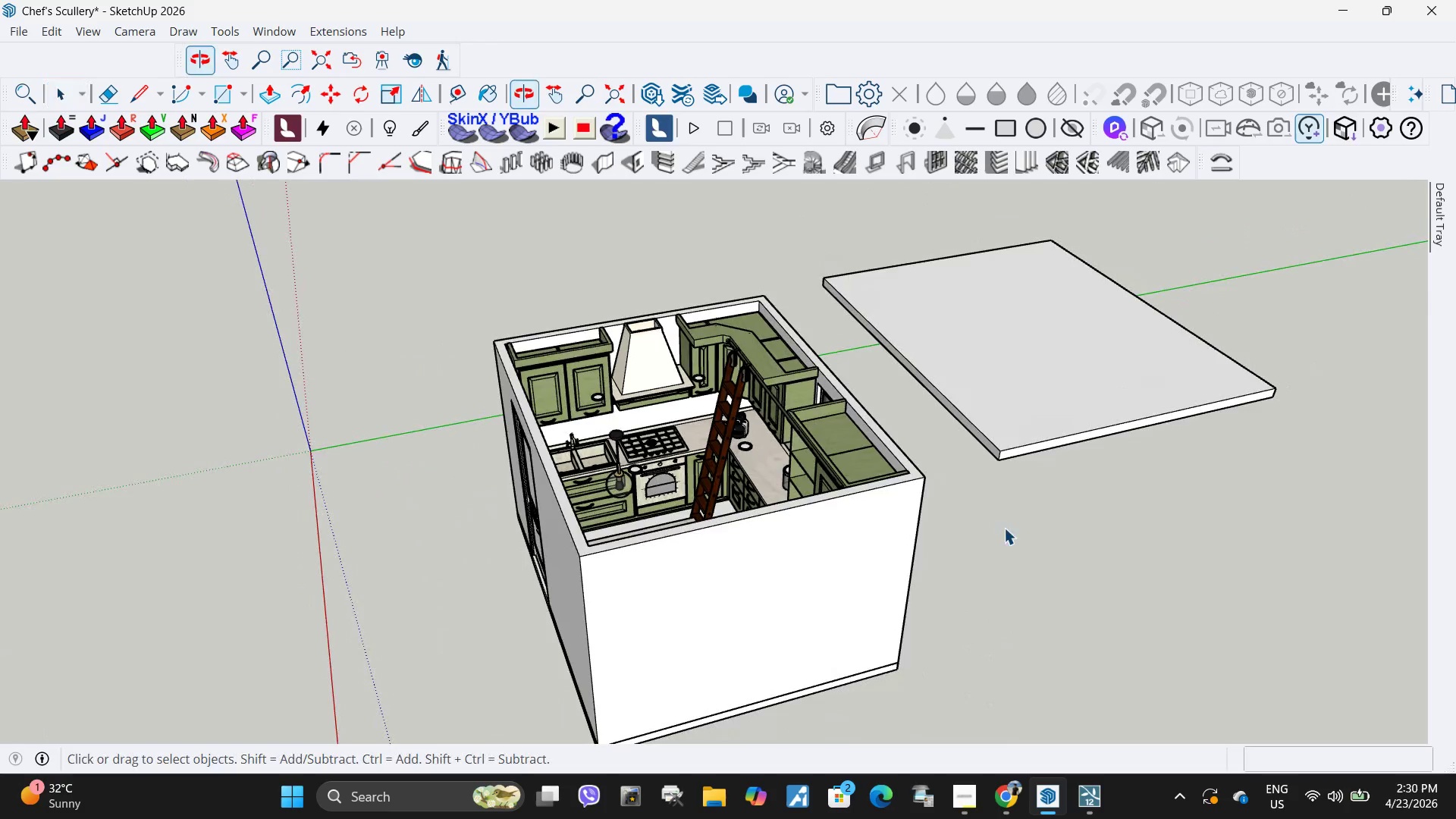 
key(Escape)
 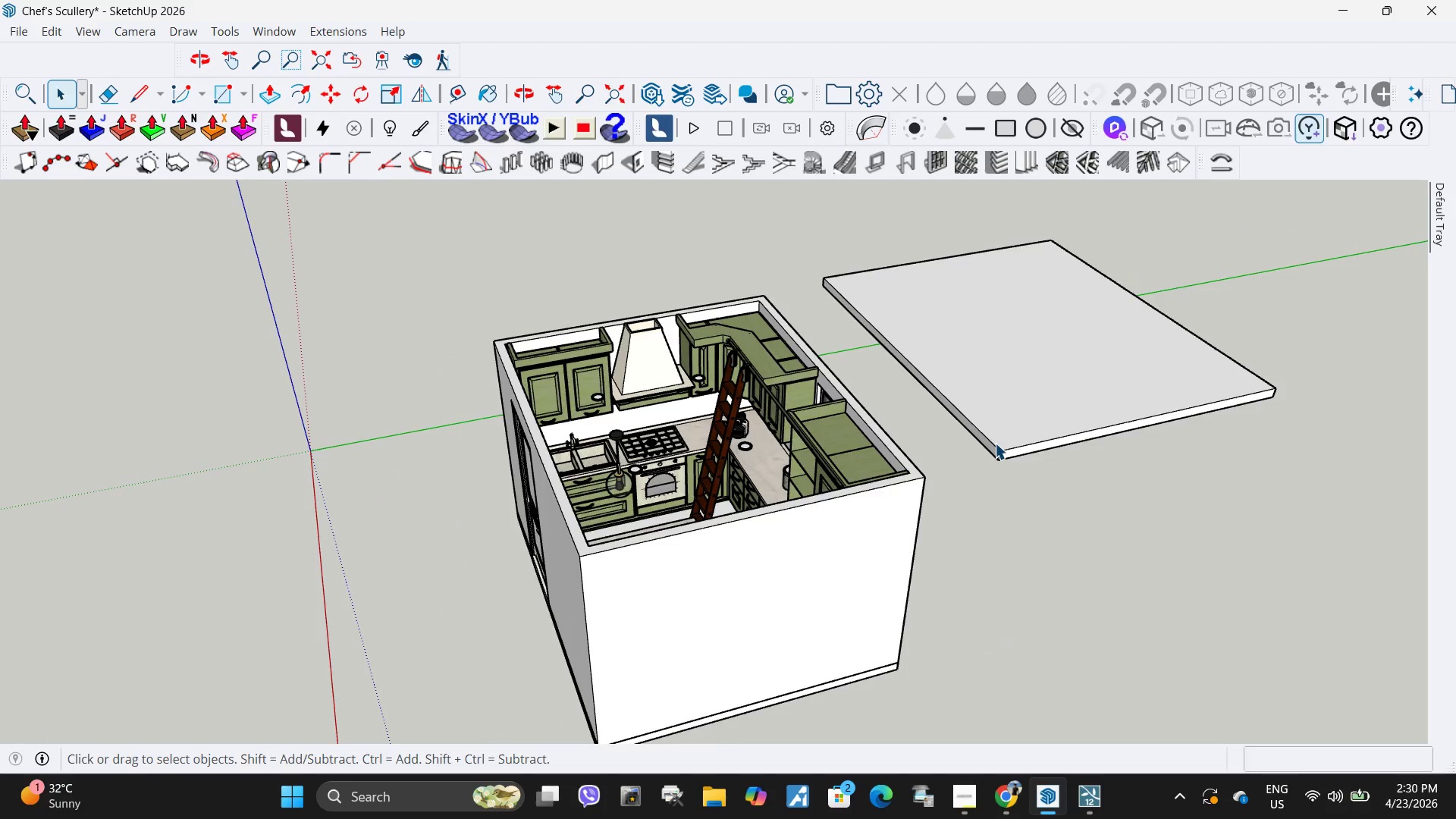 
scroll: coordinate [752, 454], scroll_direction: down, amount: 10.0
 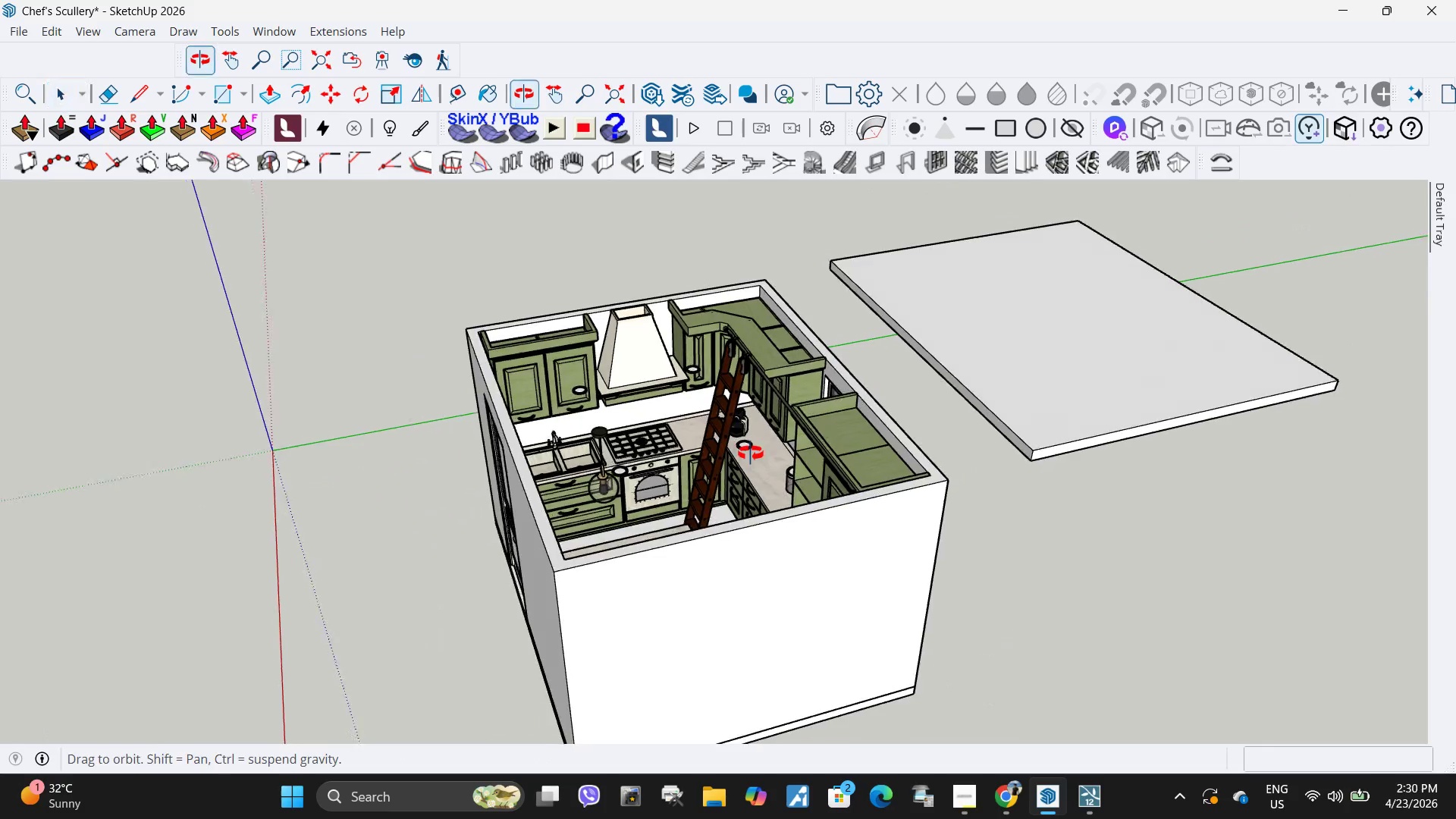 
key(M)
 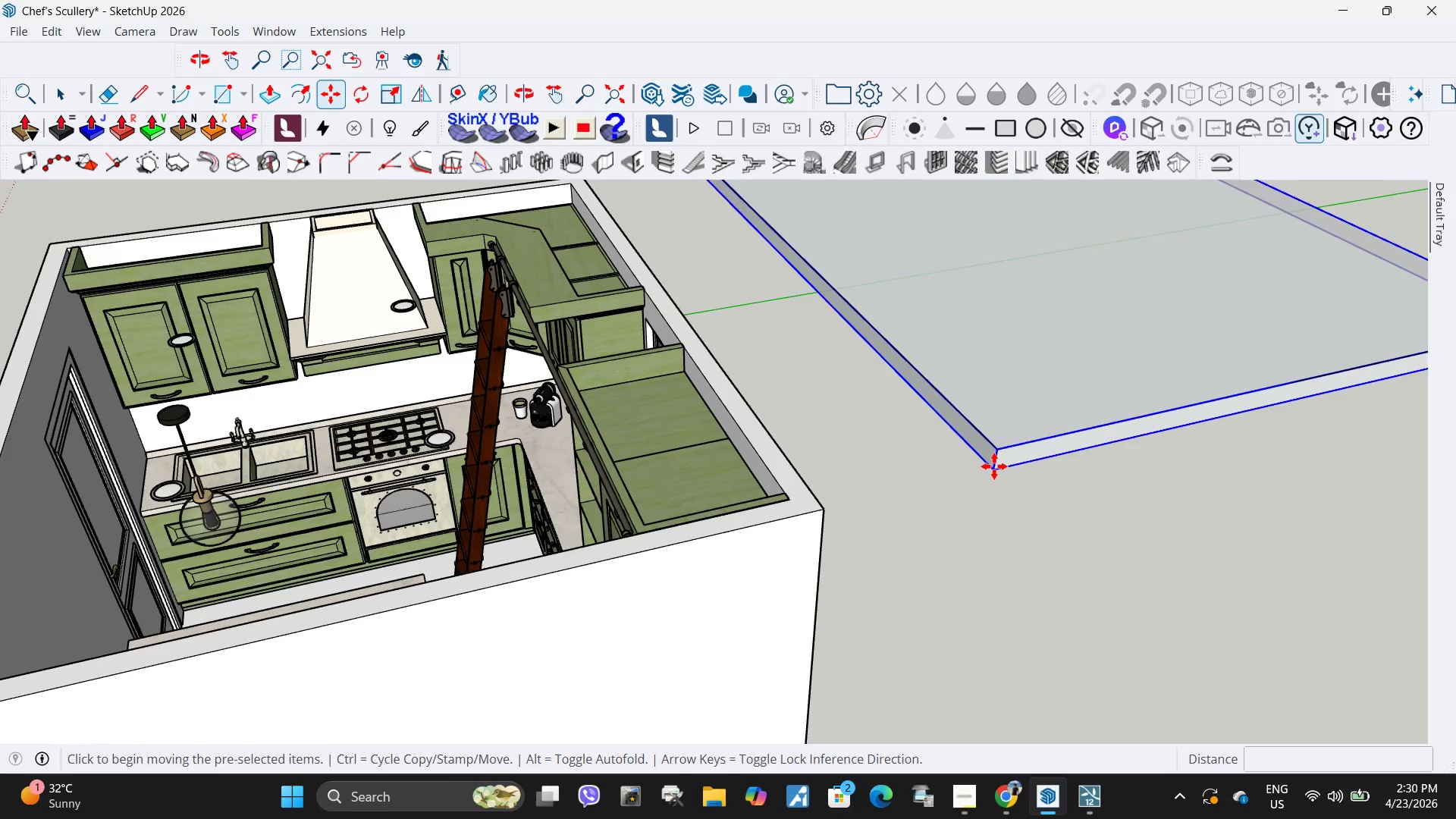 
scroll: coordinate [1001, 460], scroll_direction: up, amount: 8.0
 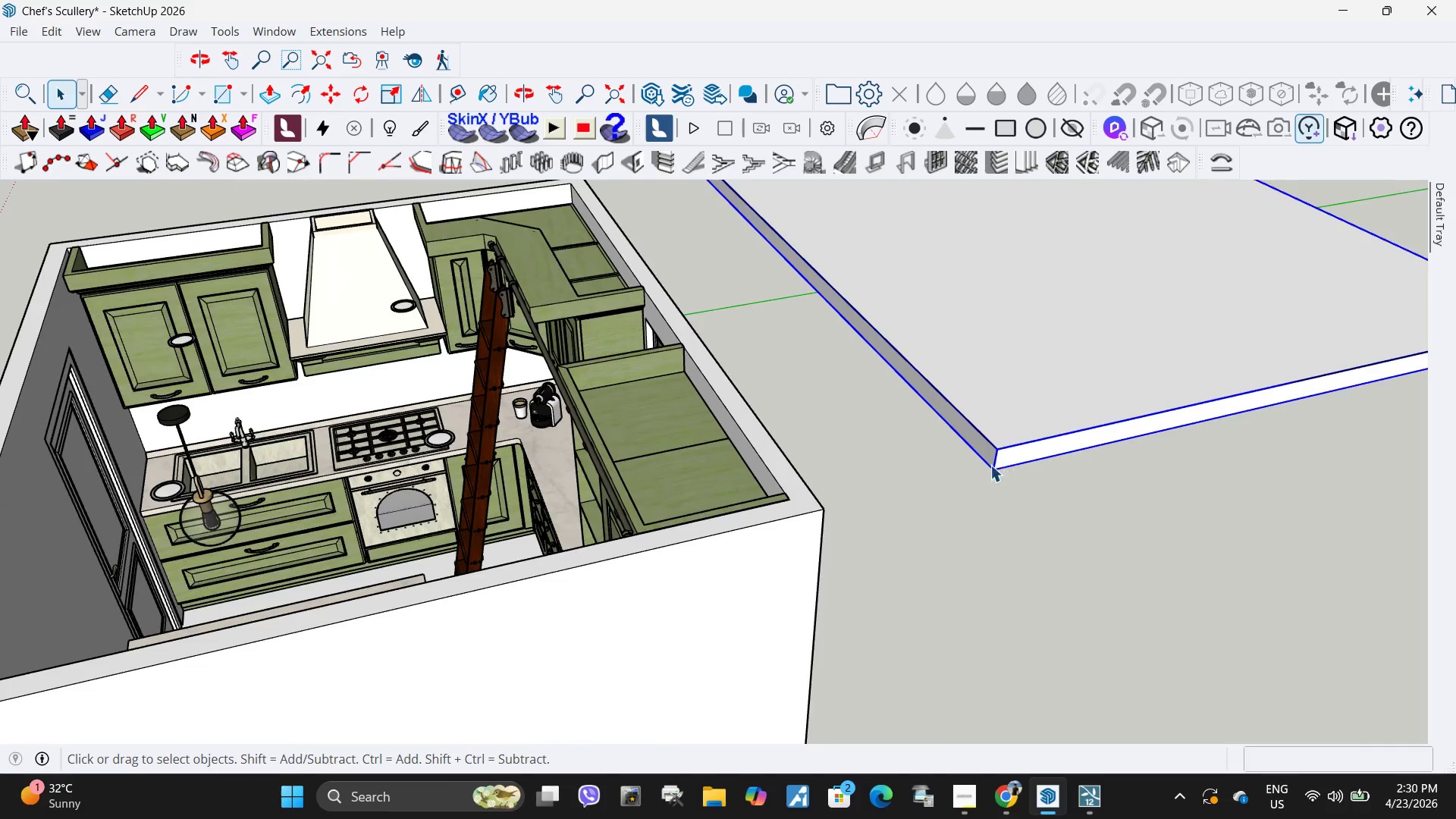 
scroll: coordinate [1053, 435], scroll_direction: down, amount: 6.0
 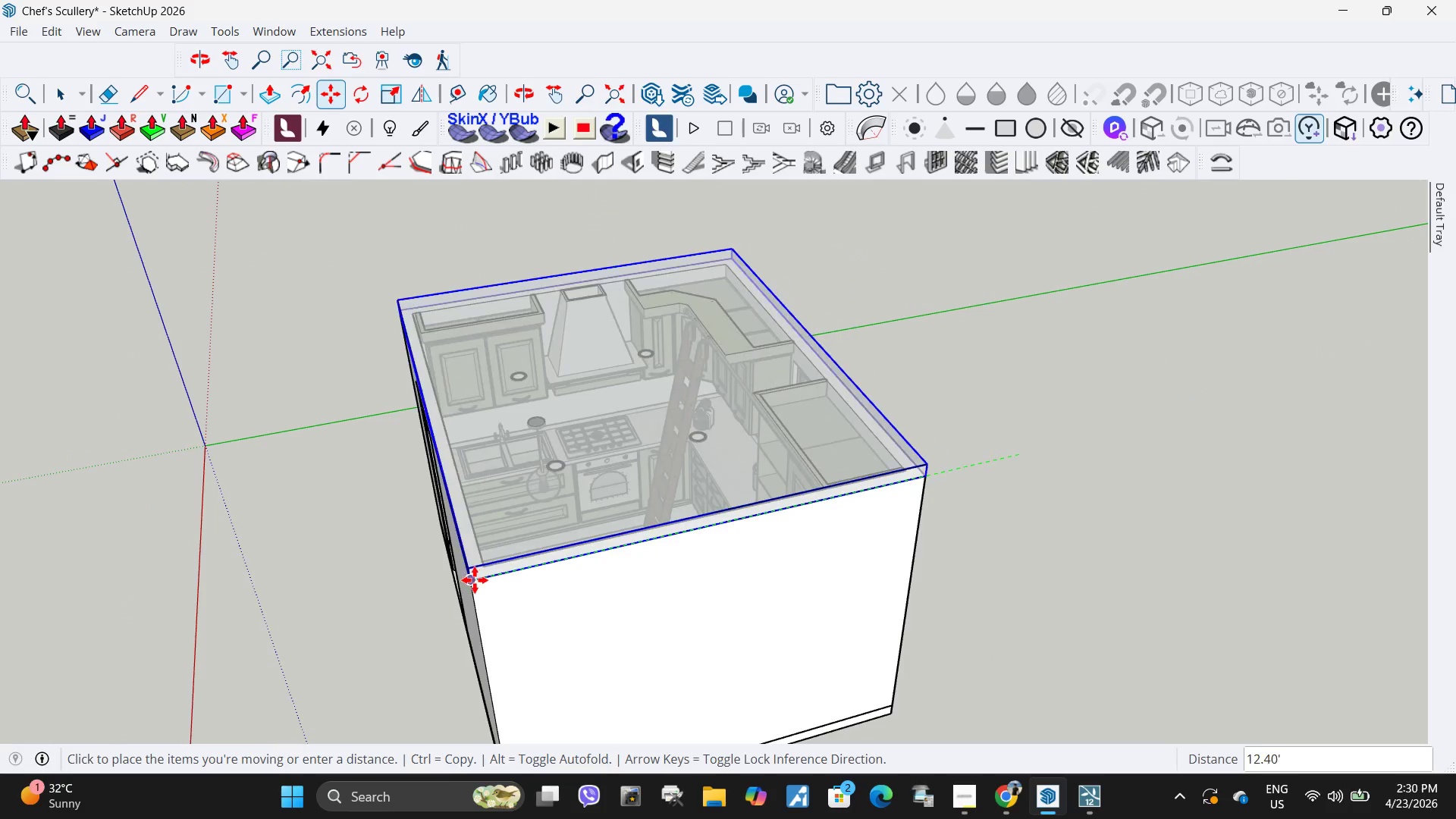 
left_click([472, 580])
 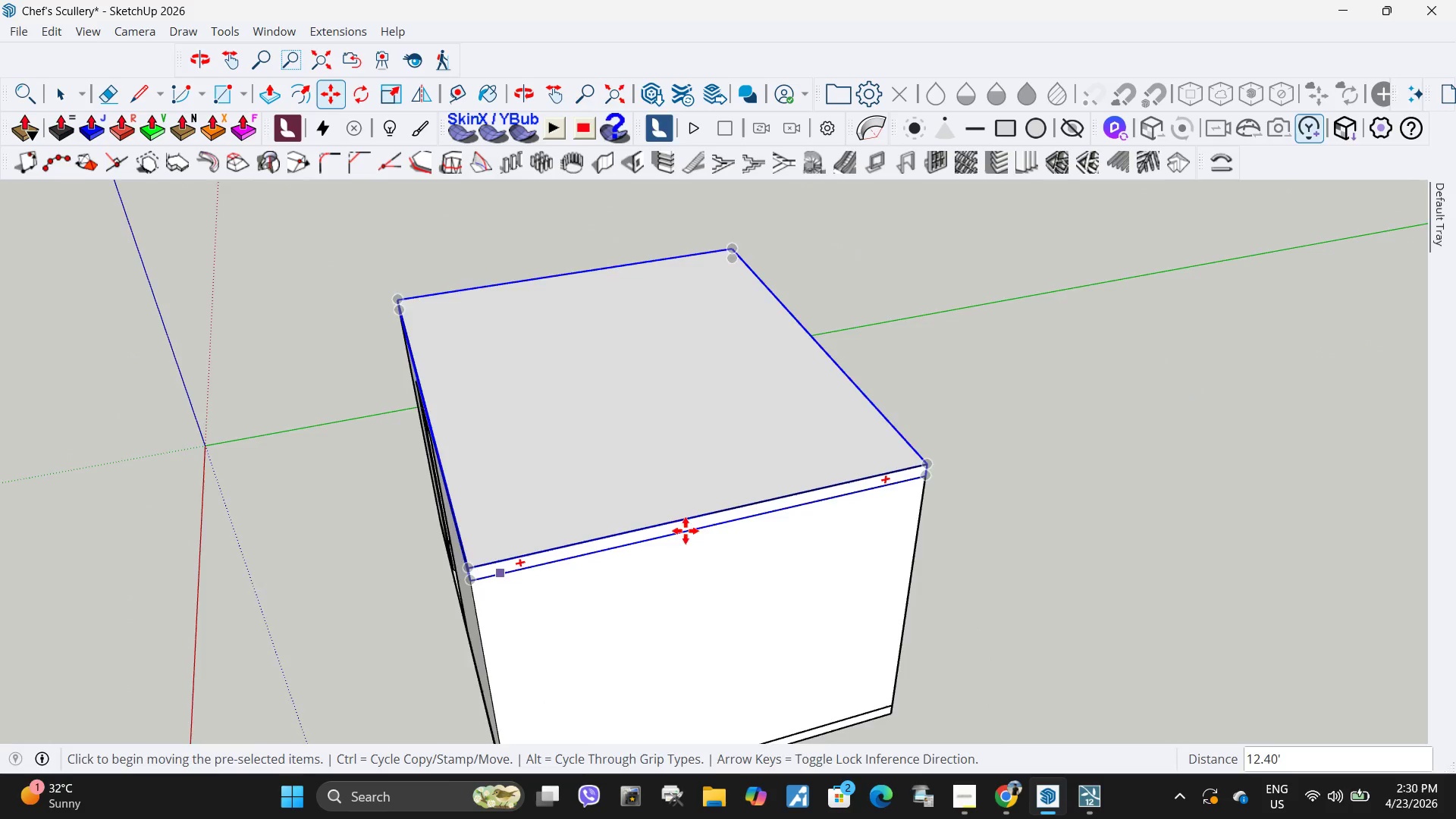 
key(Space)
 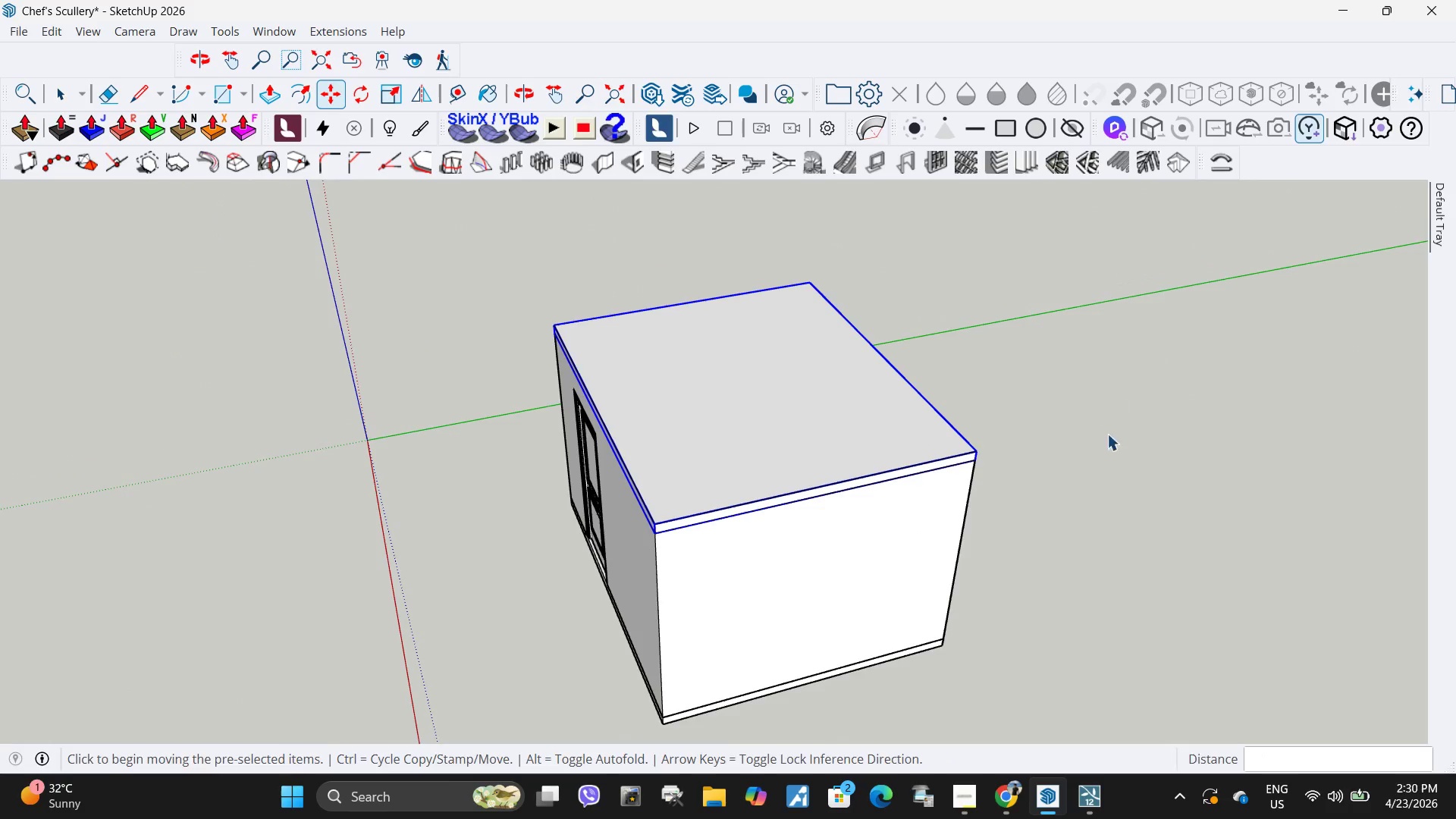 
left_click([1100, 454])
 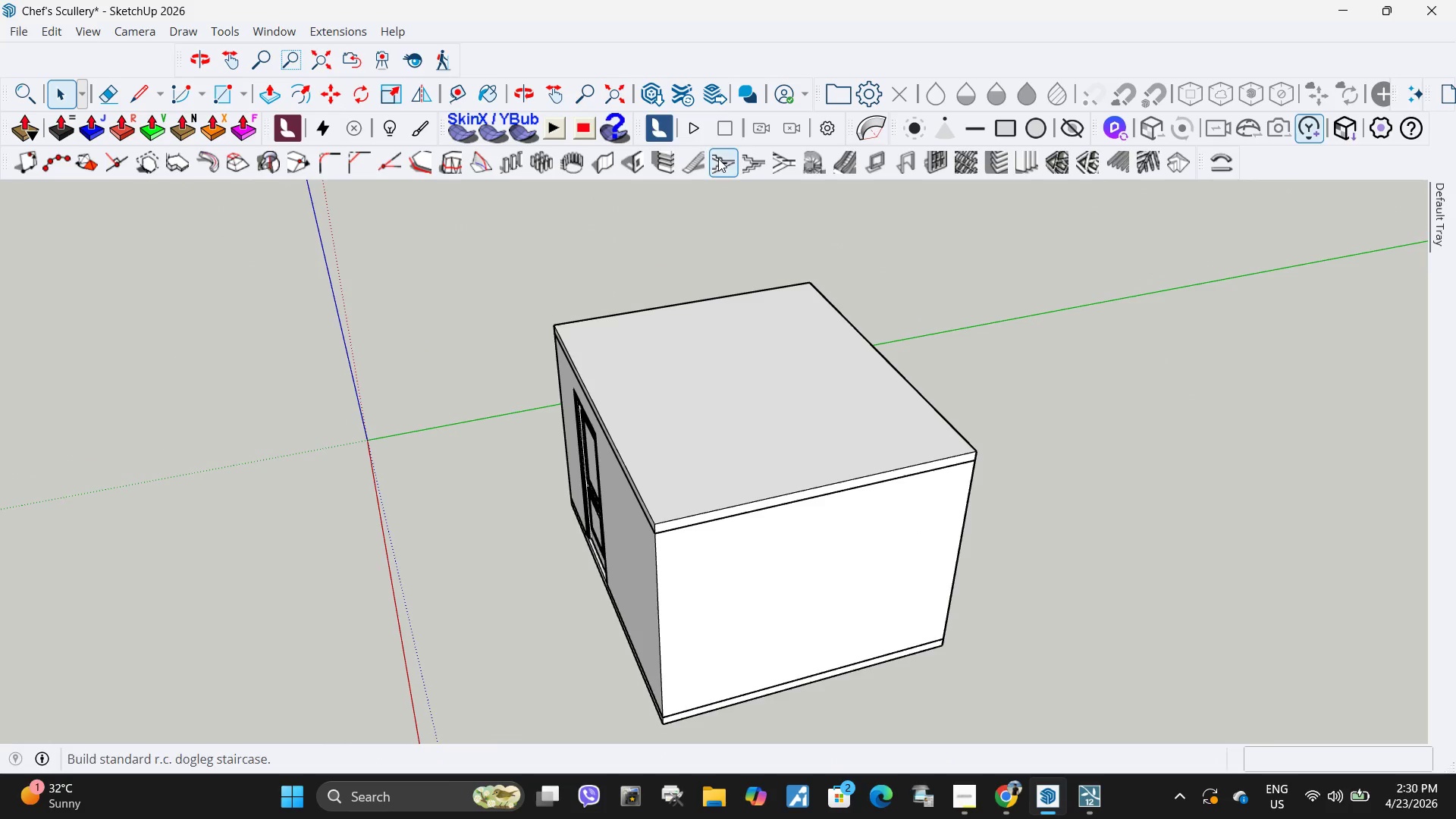 
scroll: coordinate [1116, 416], scroll_direction: down, amount: 4.0
 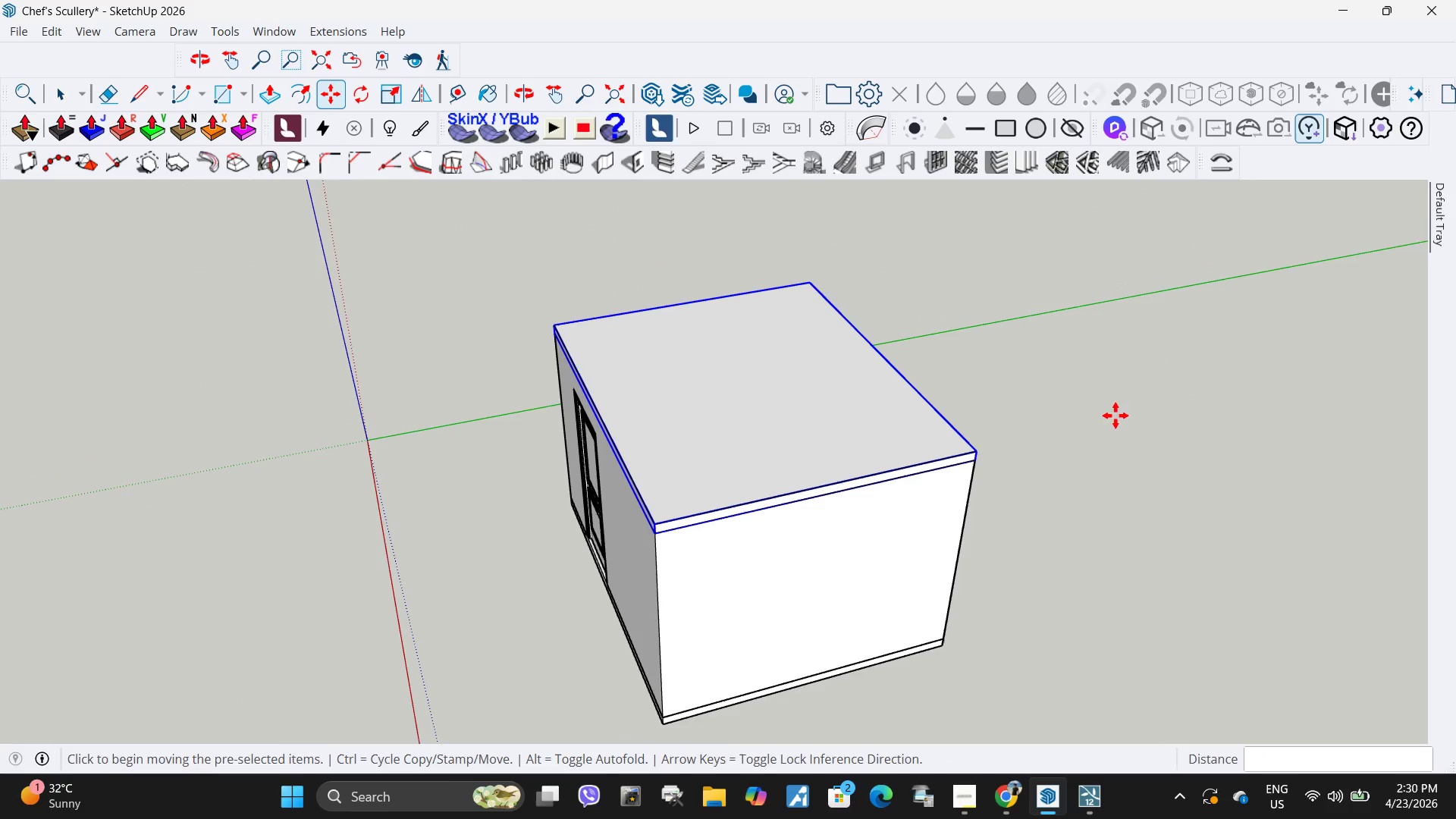 
left_click([689, 133])
 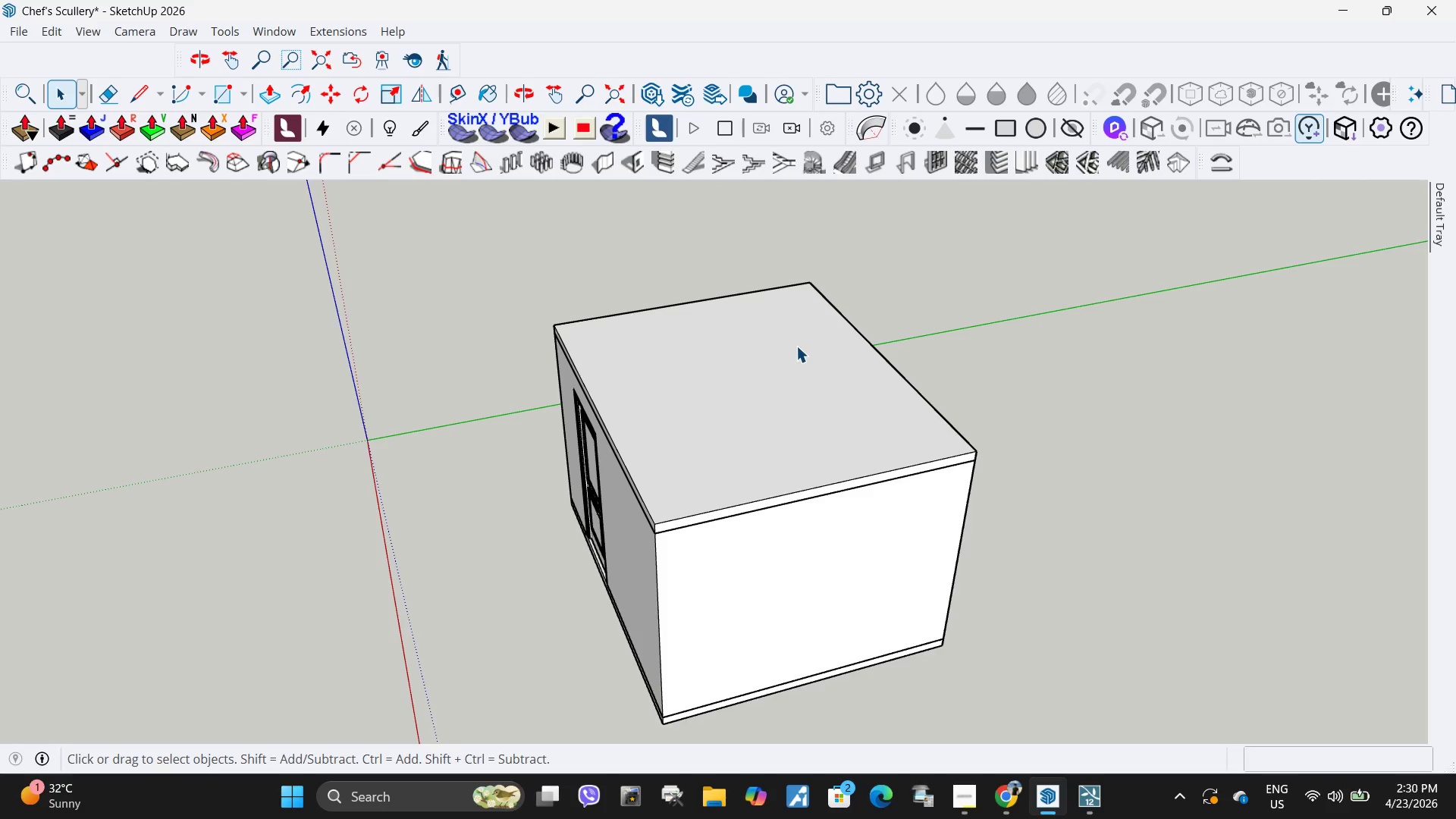 
wait(18.14)
 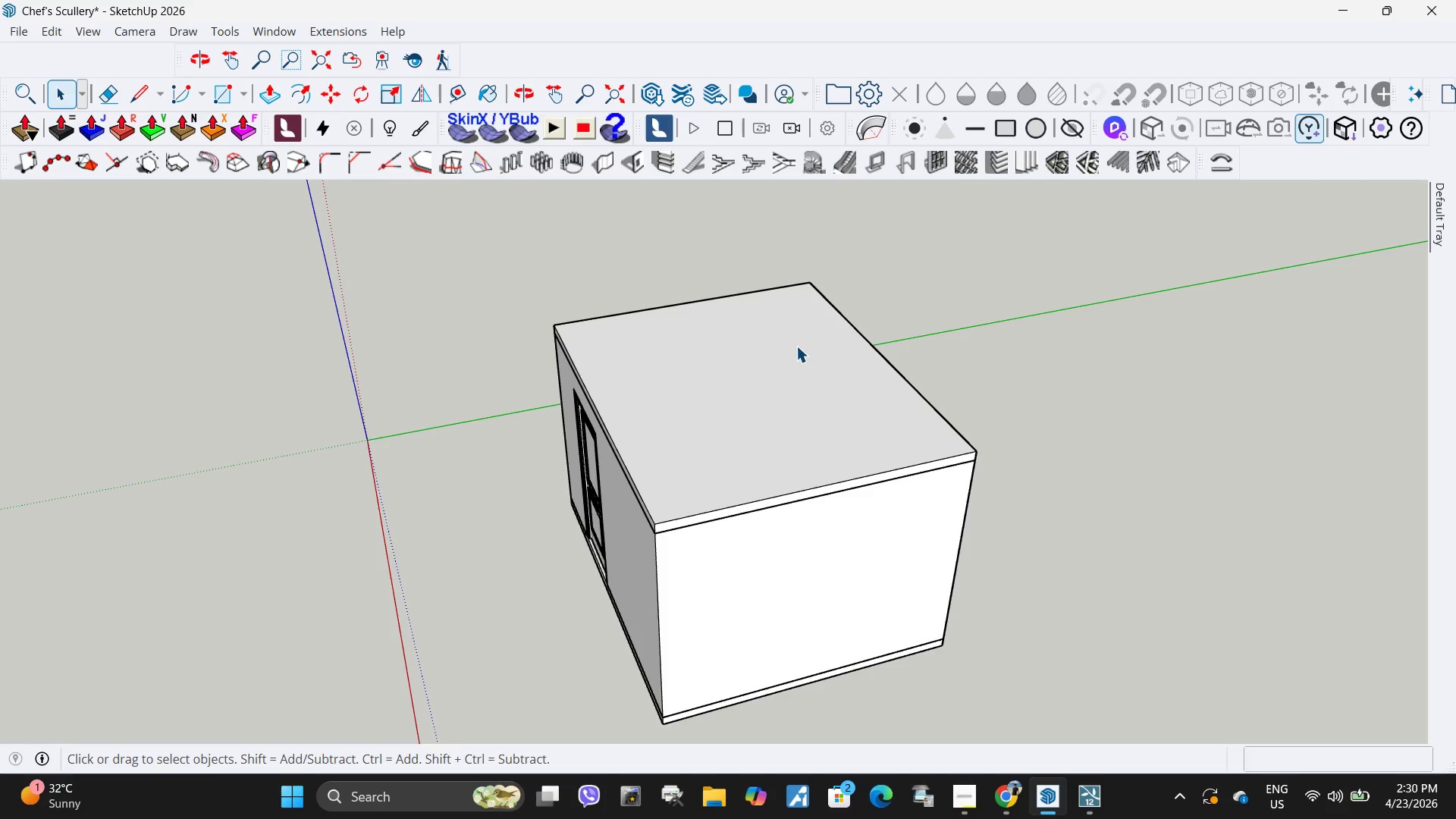 
left_click([14, 29])
 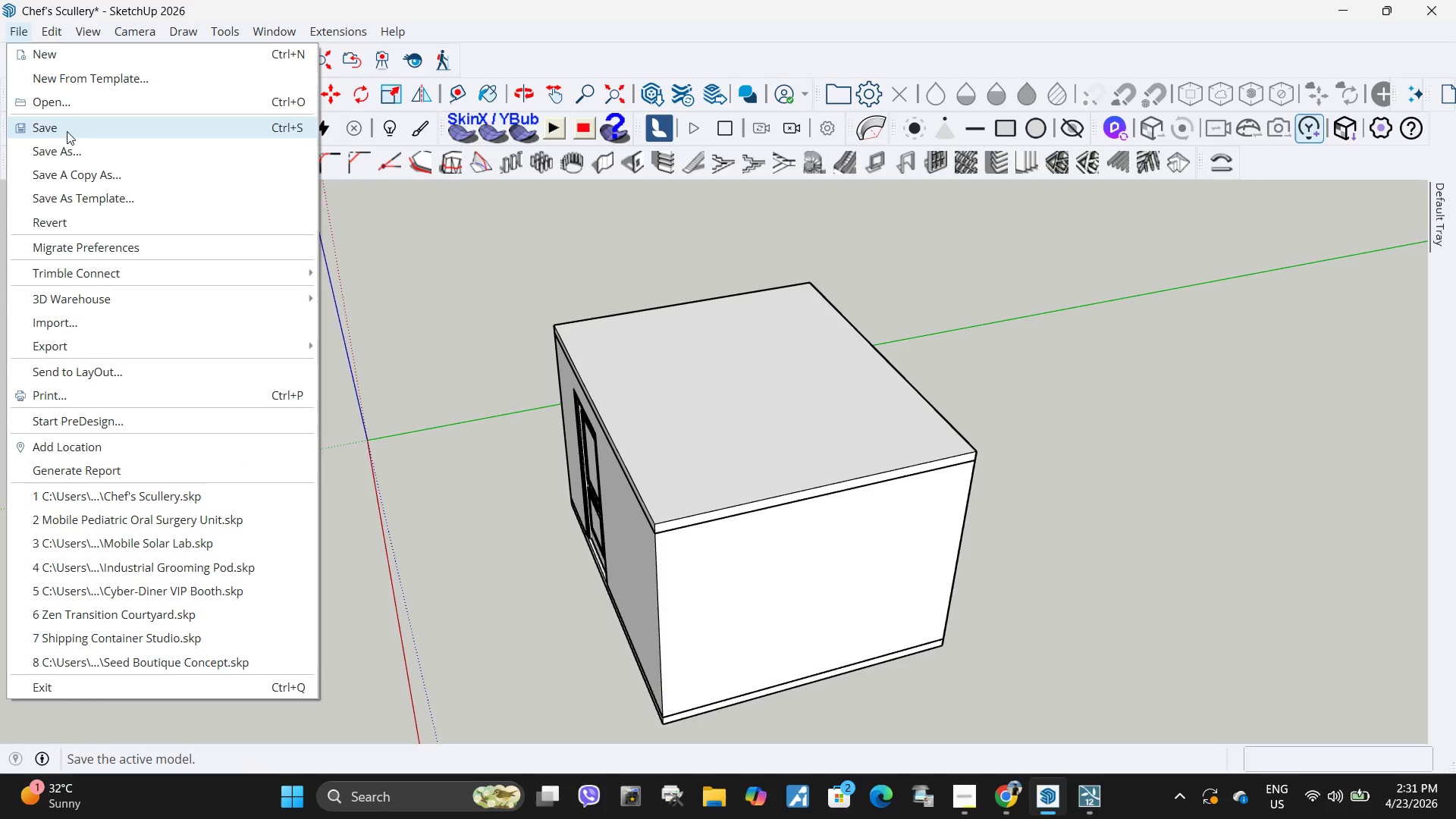 
left_click([68, 136])
 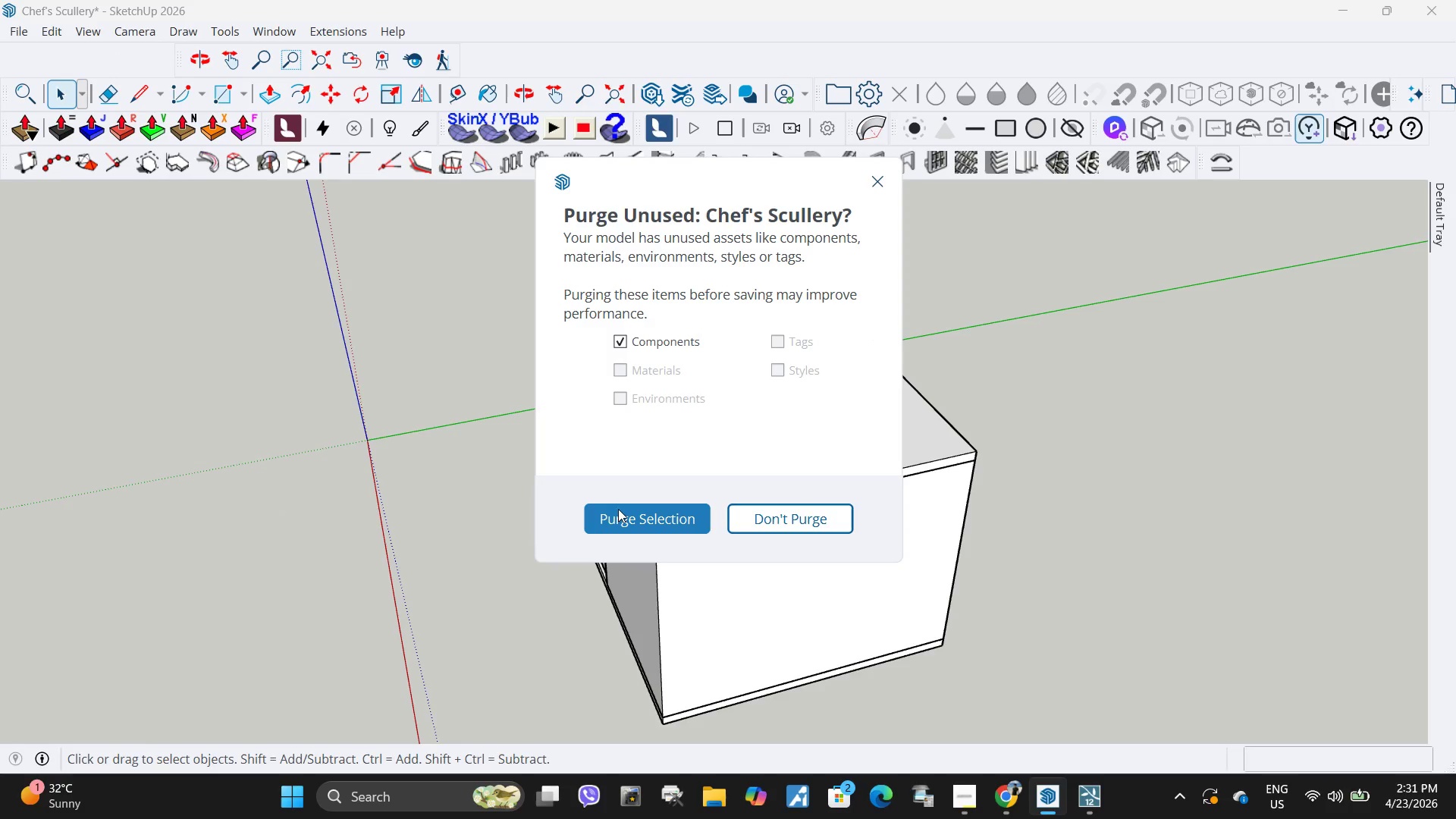 
left_click([617, 507])
 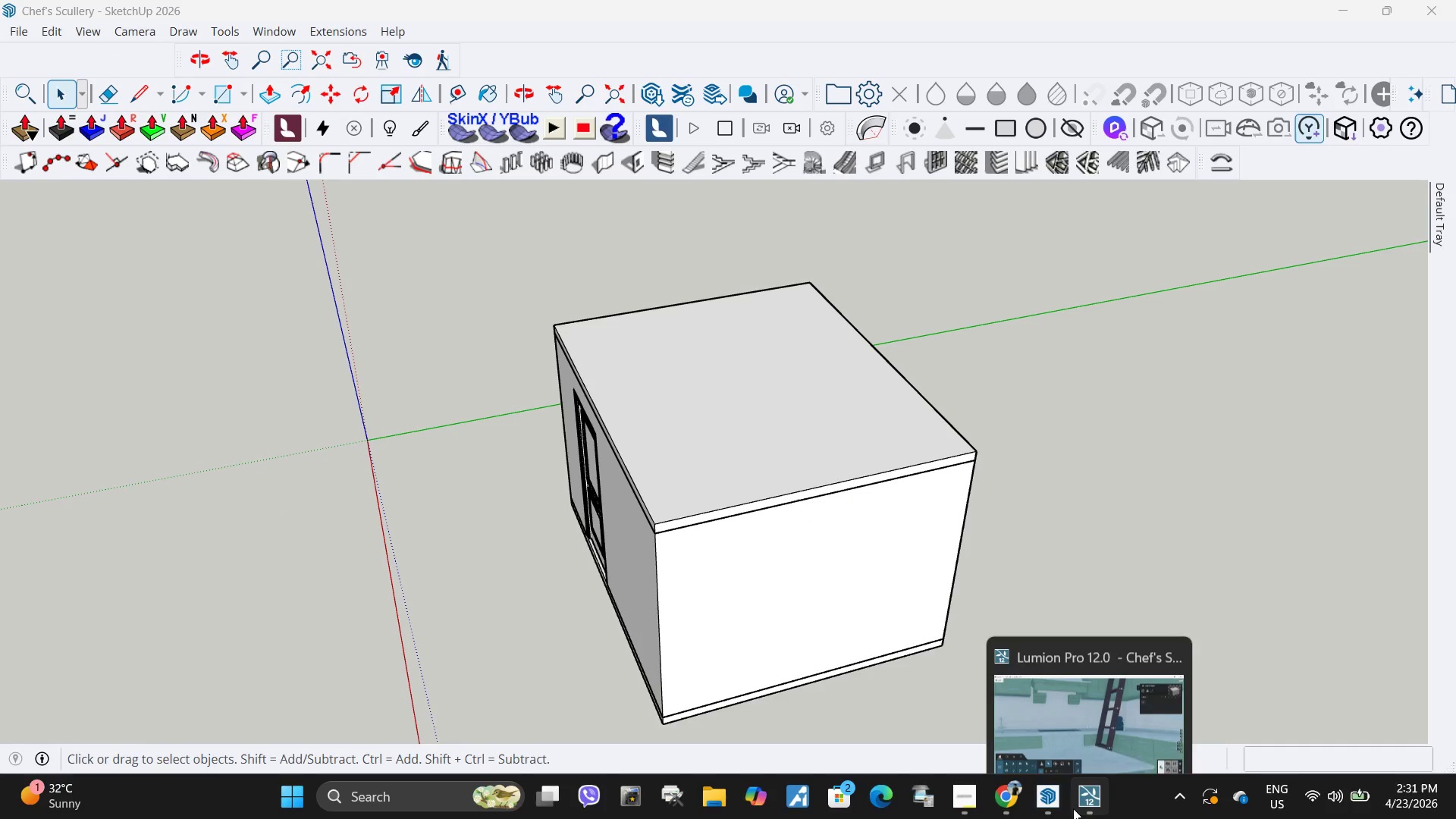 
left_click([1064, 722])
 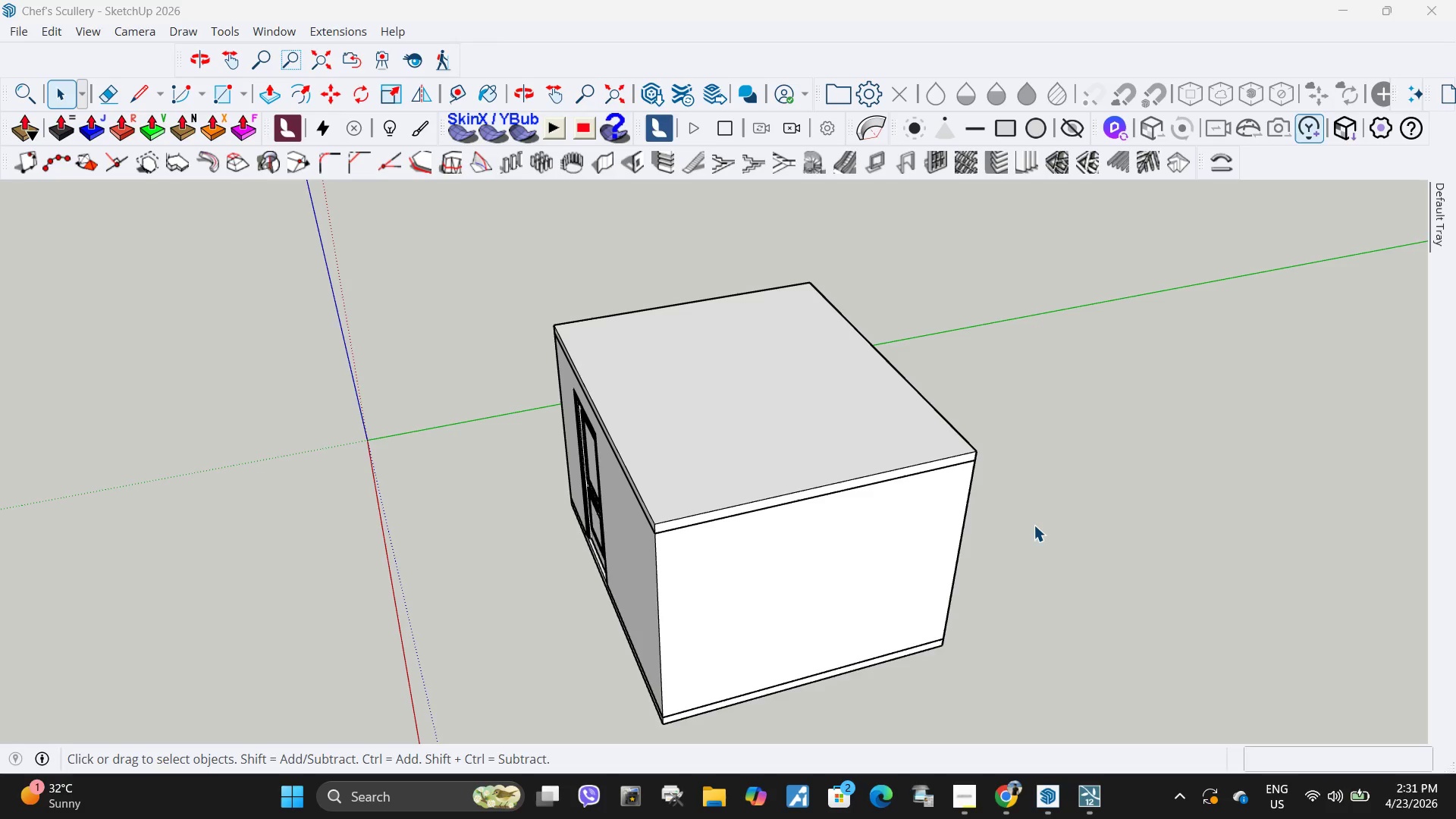 
scroll: coordinate [1028, 515], scroll_direction: down, amount: 2.0
 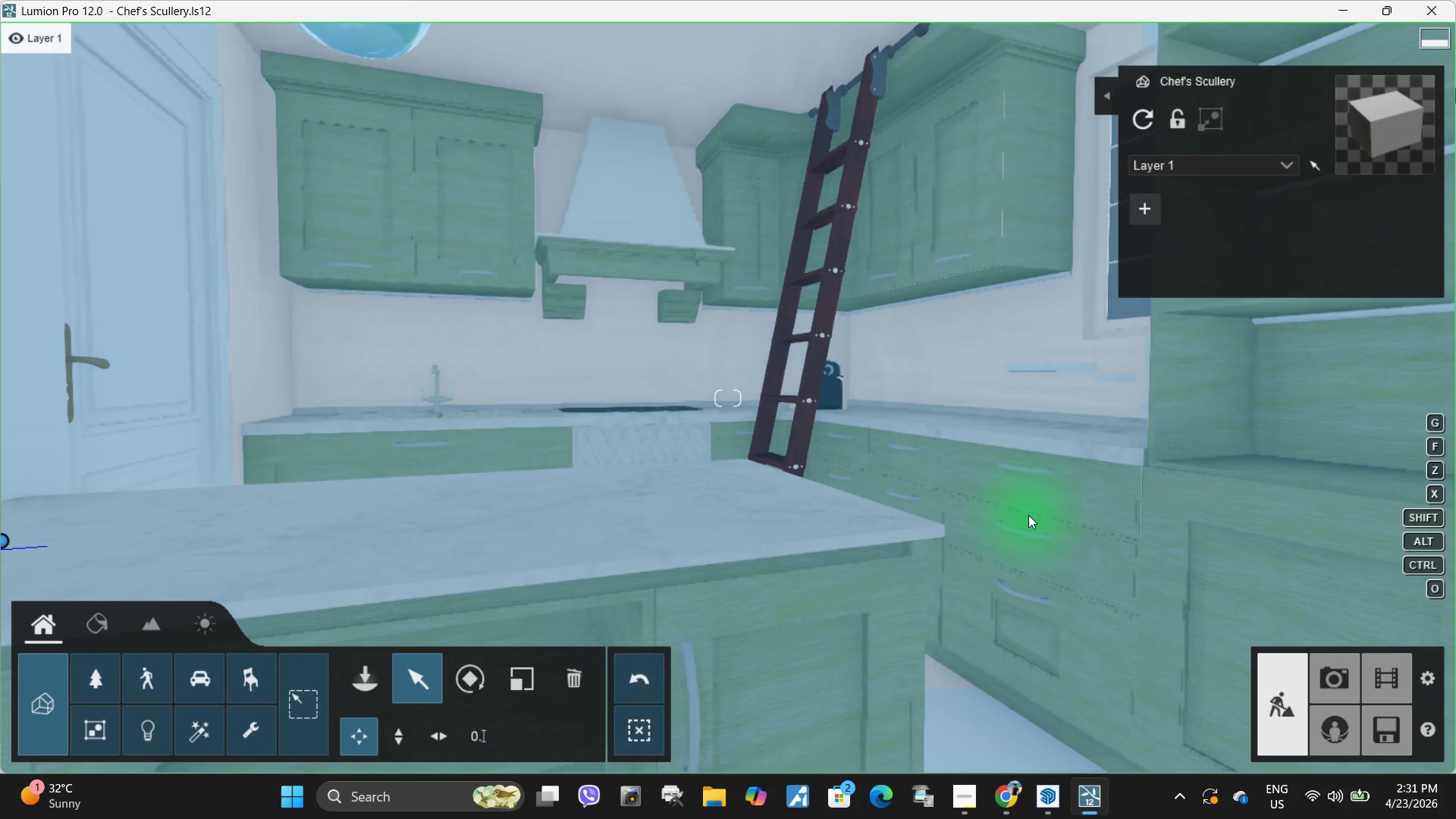 
wait(10.55)
 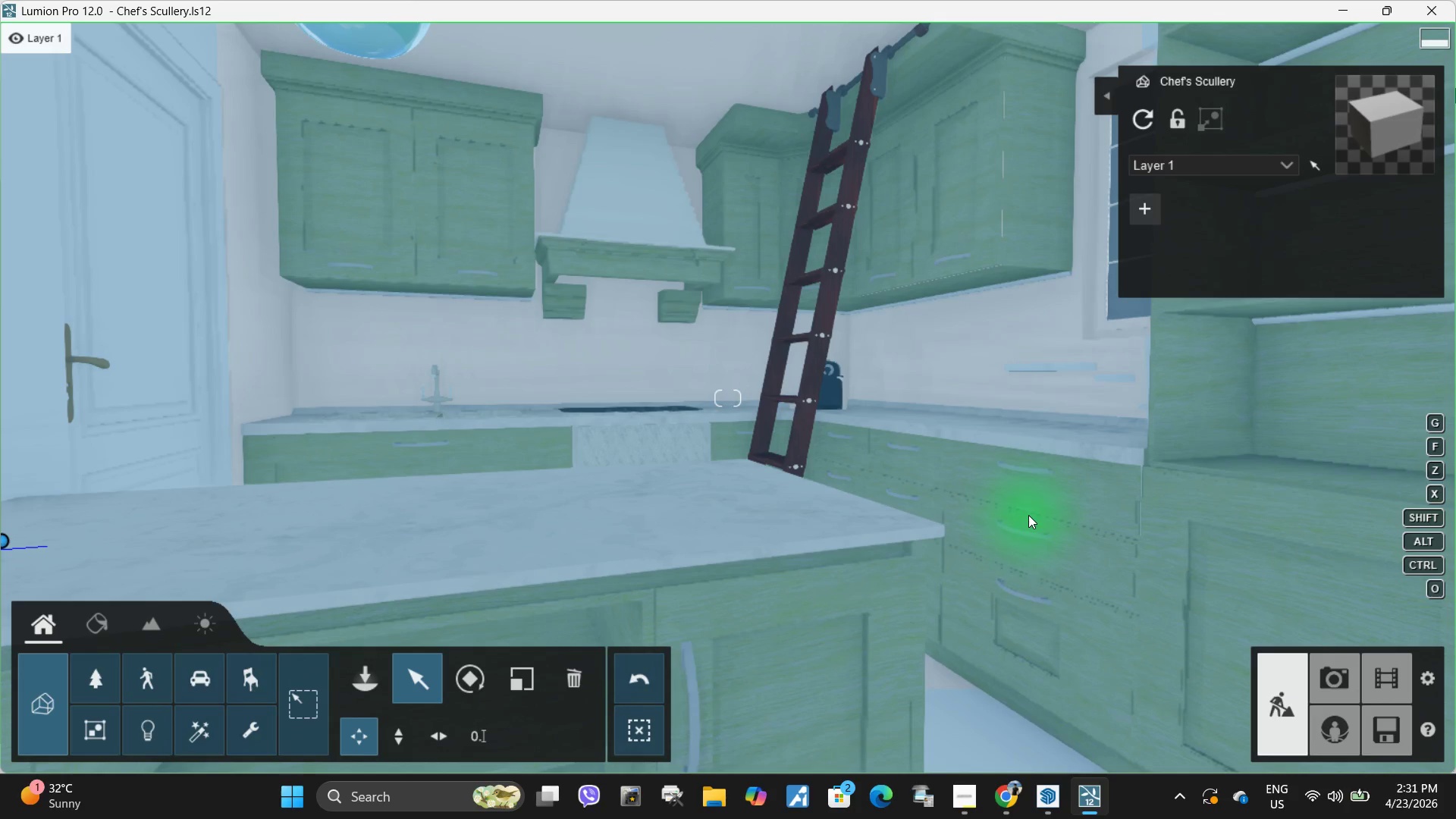 
left_click([962, 790])